 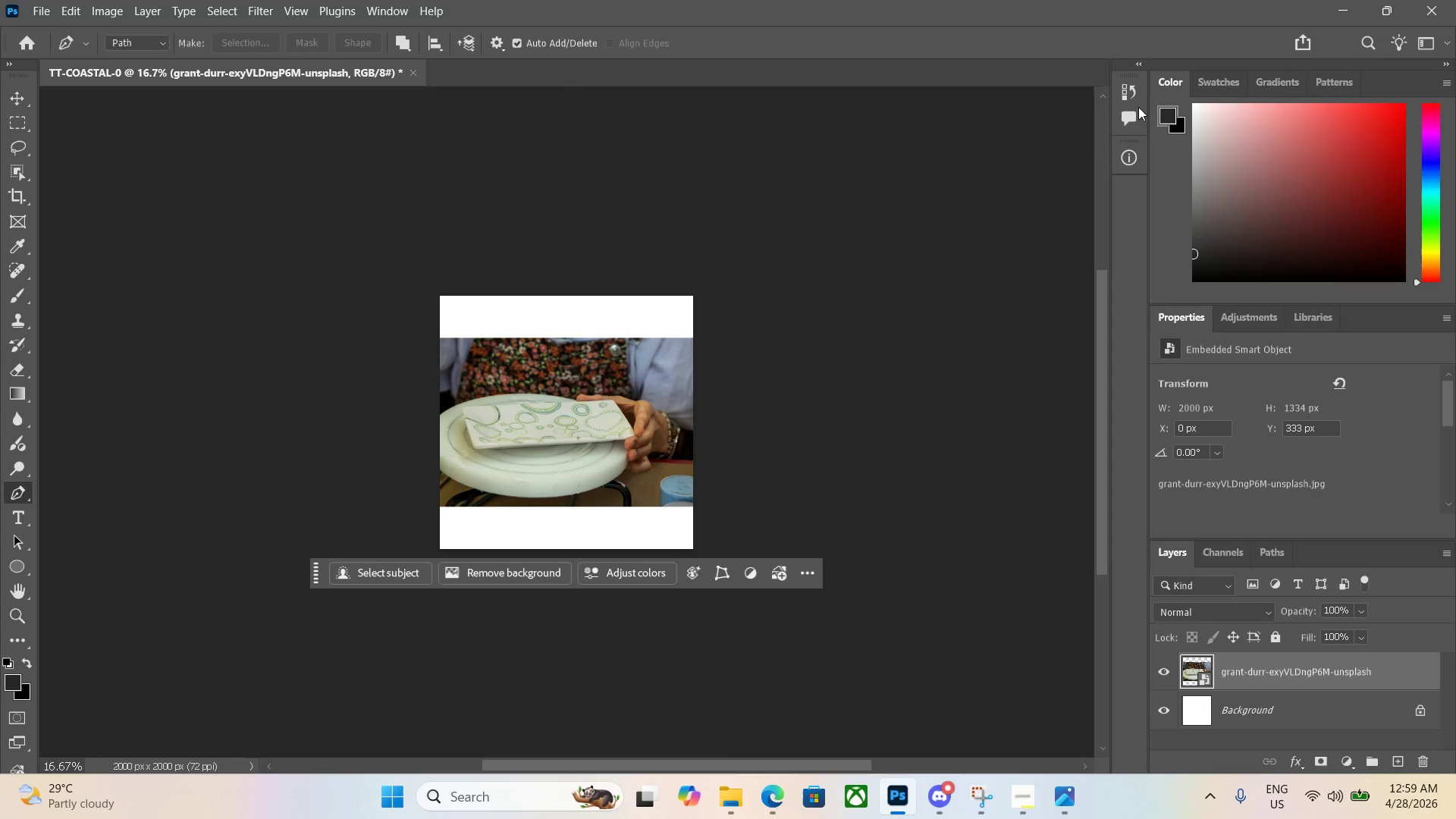 
scroll: coordinate [742, 410], scroll_direction: up, amount: 1.0
 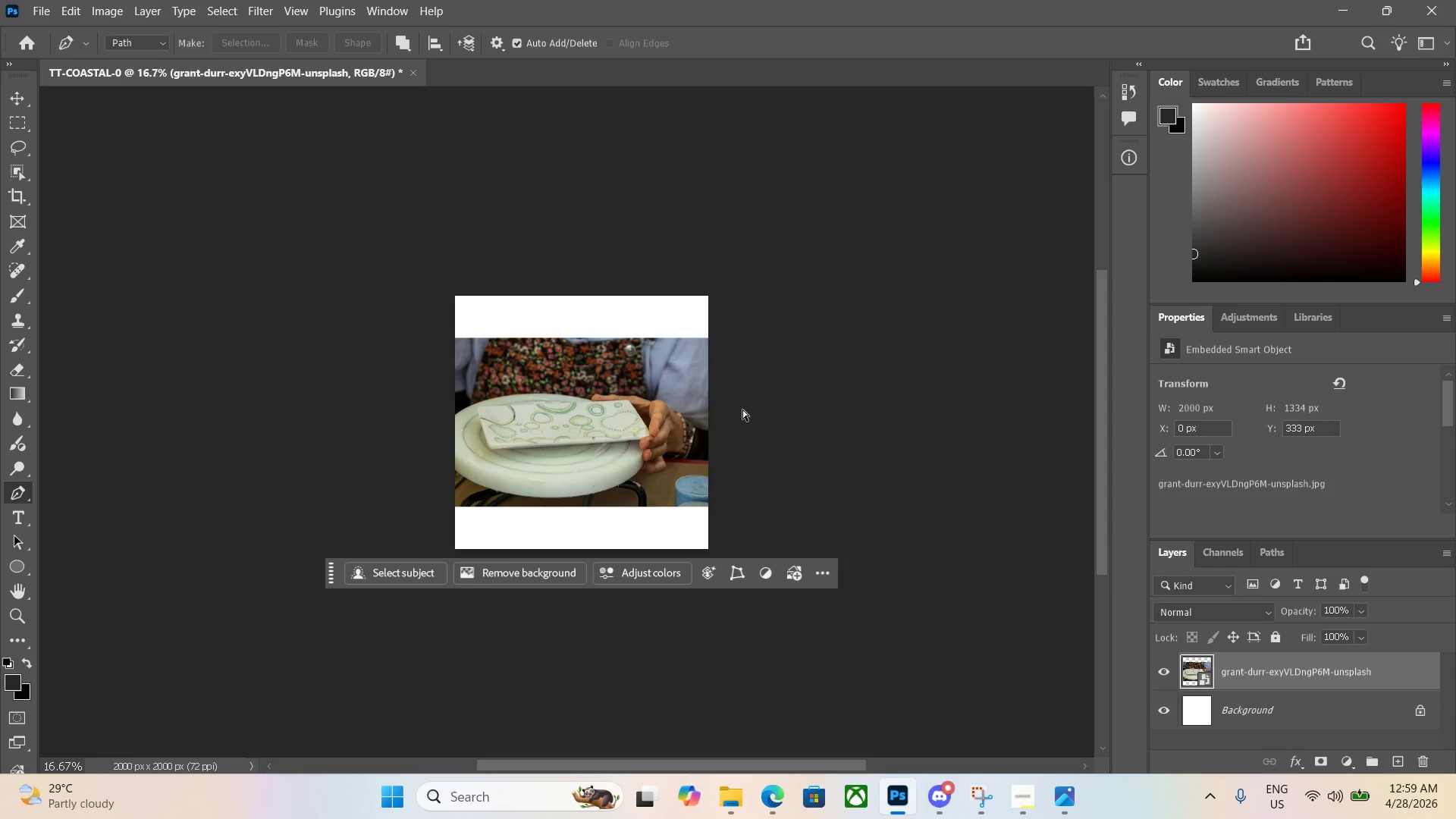 
key(Control+Equal)
 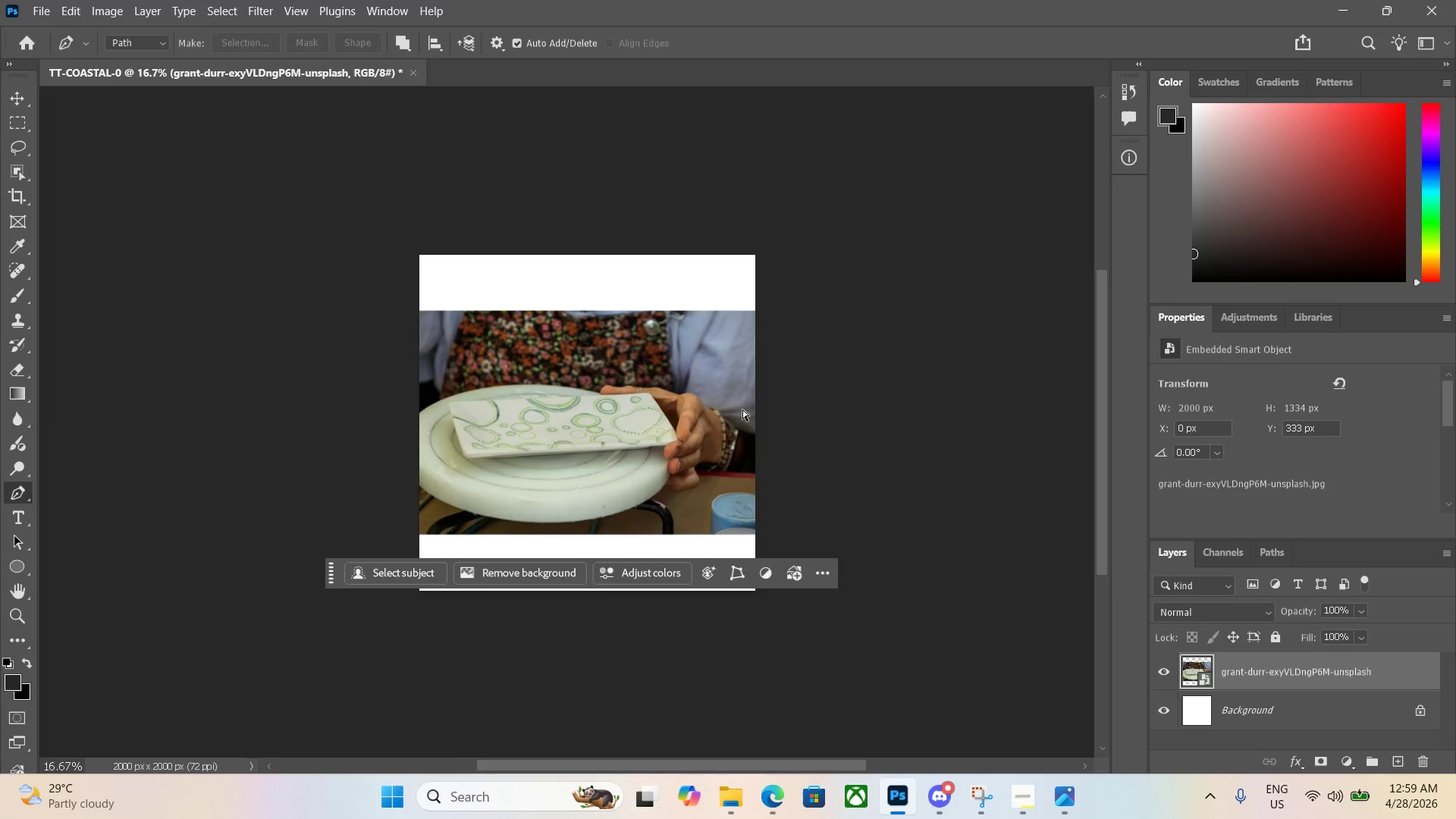 
key(Control+Equal)
 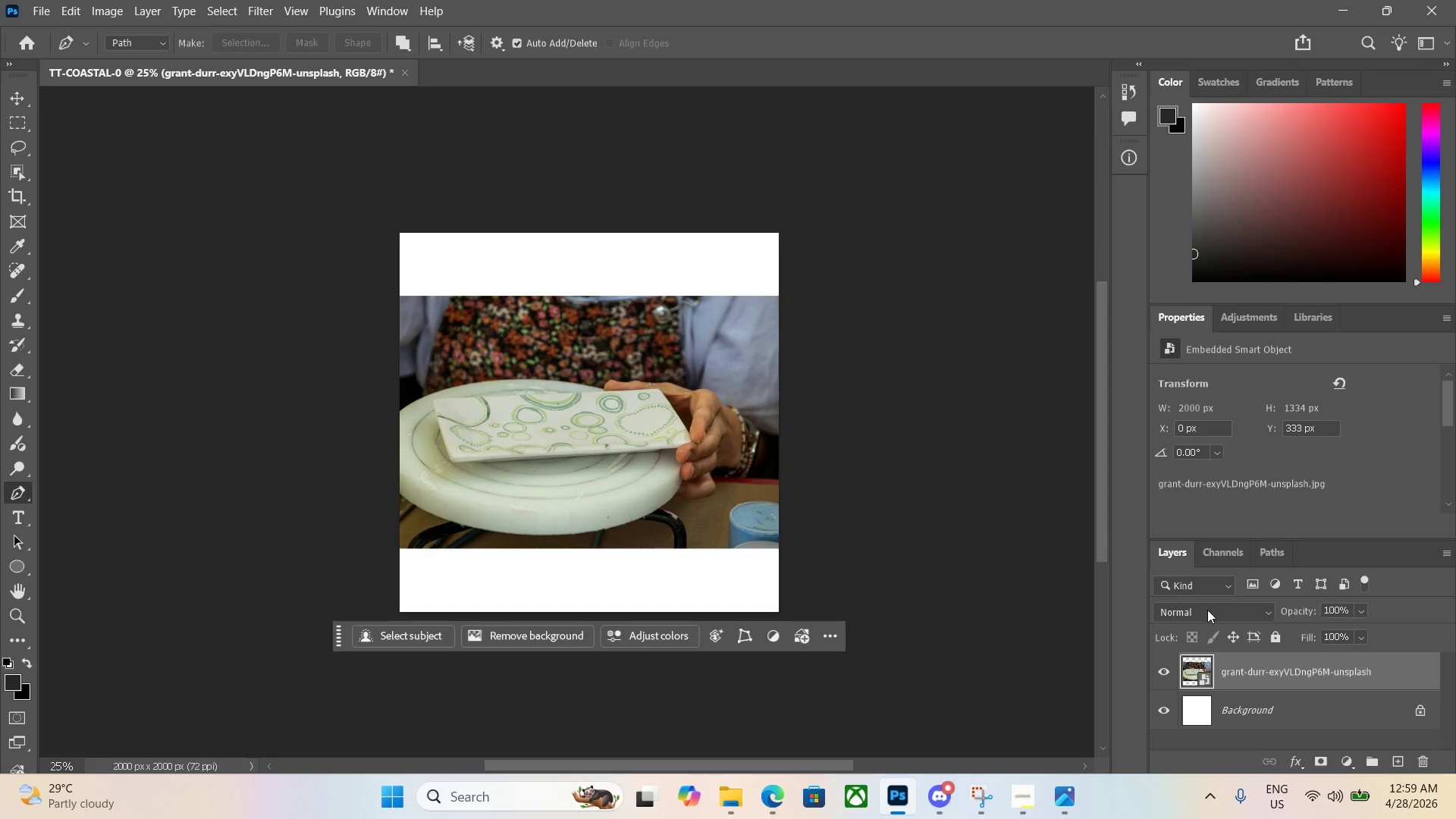 
left_click([1426, 717])
 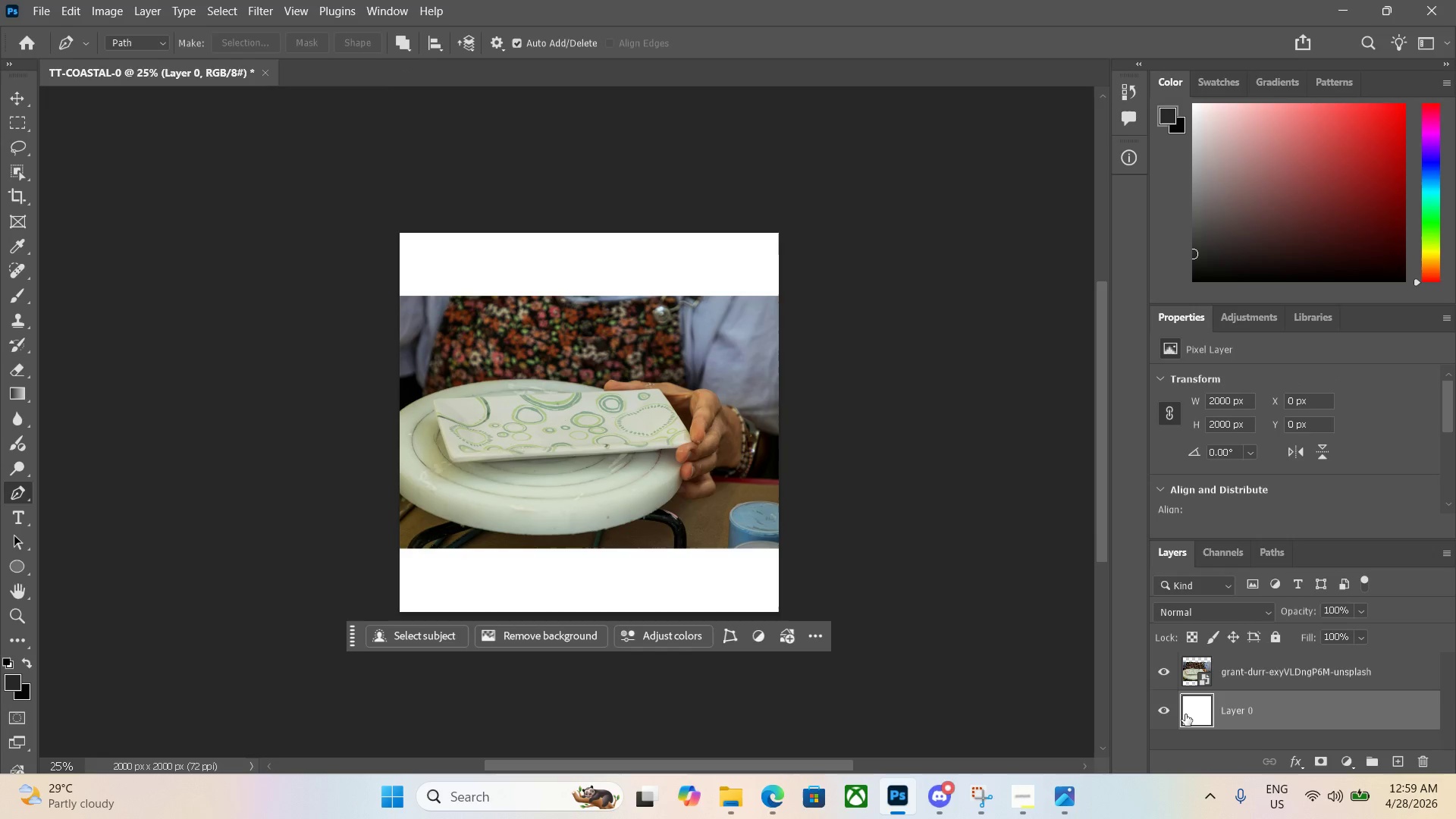 
left_click([1177, 714])
 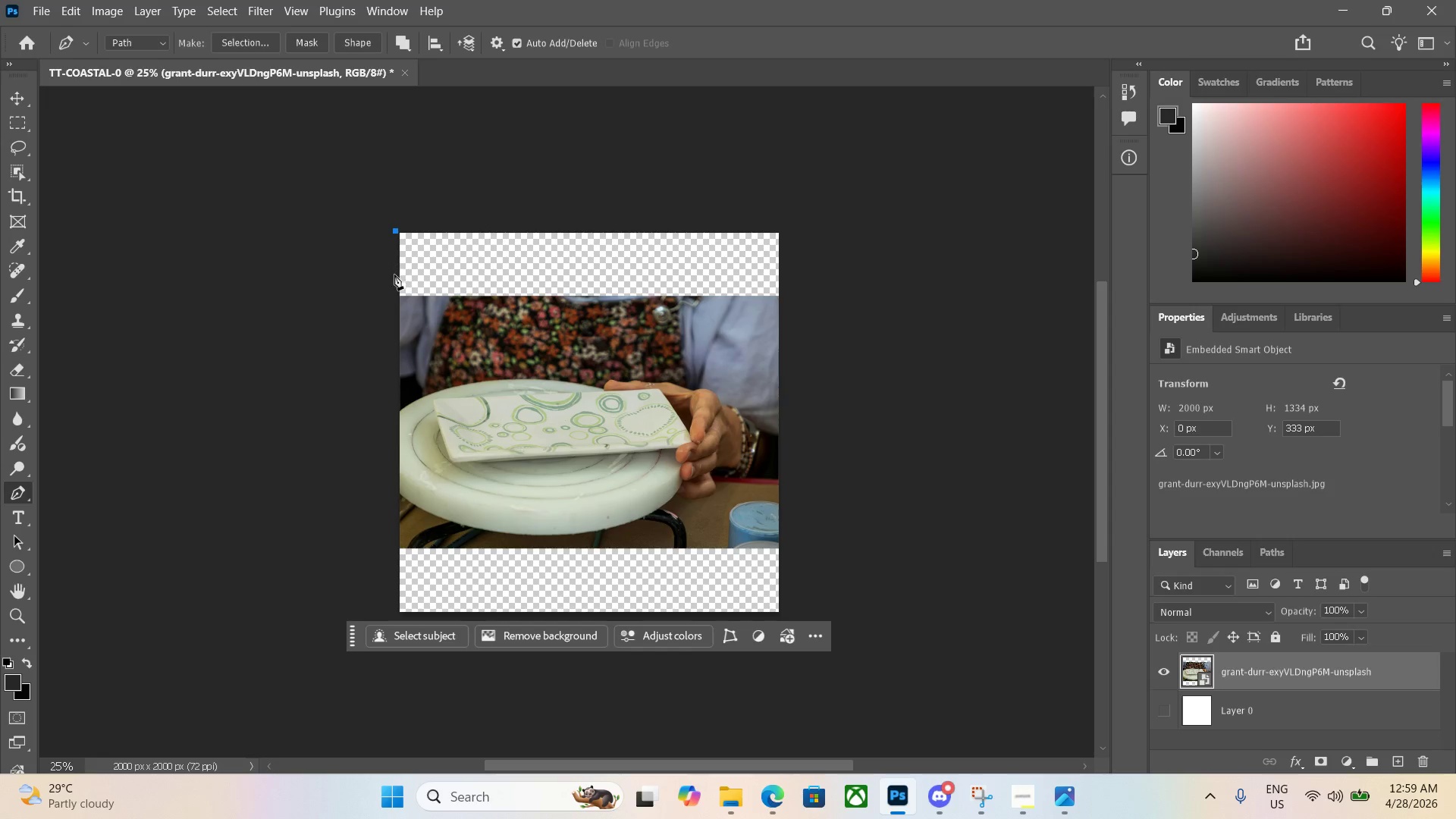 
left_click([392, 298])
 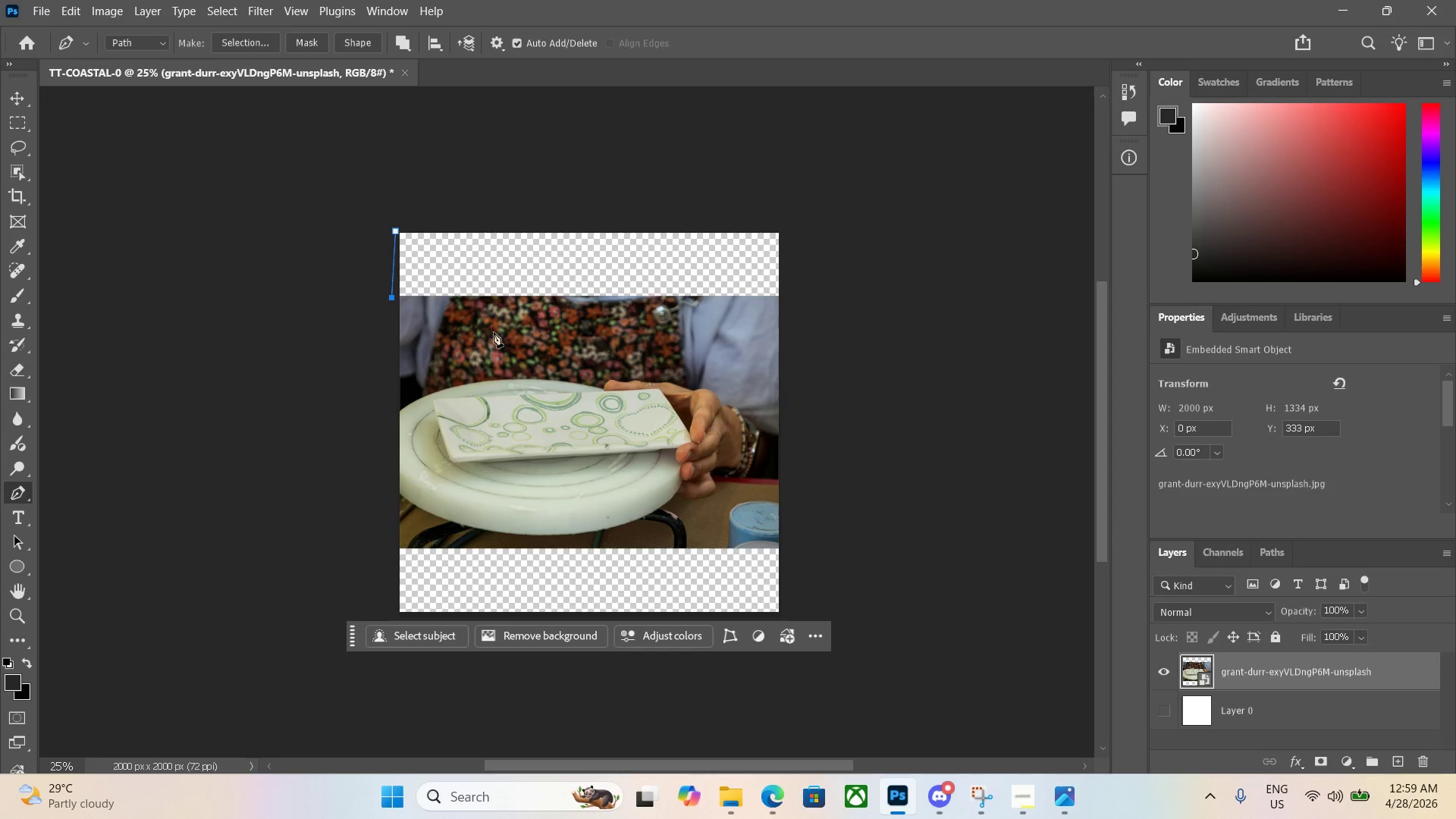 
key(Control+ControlLeft)
 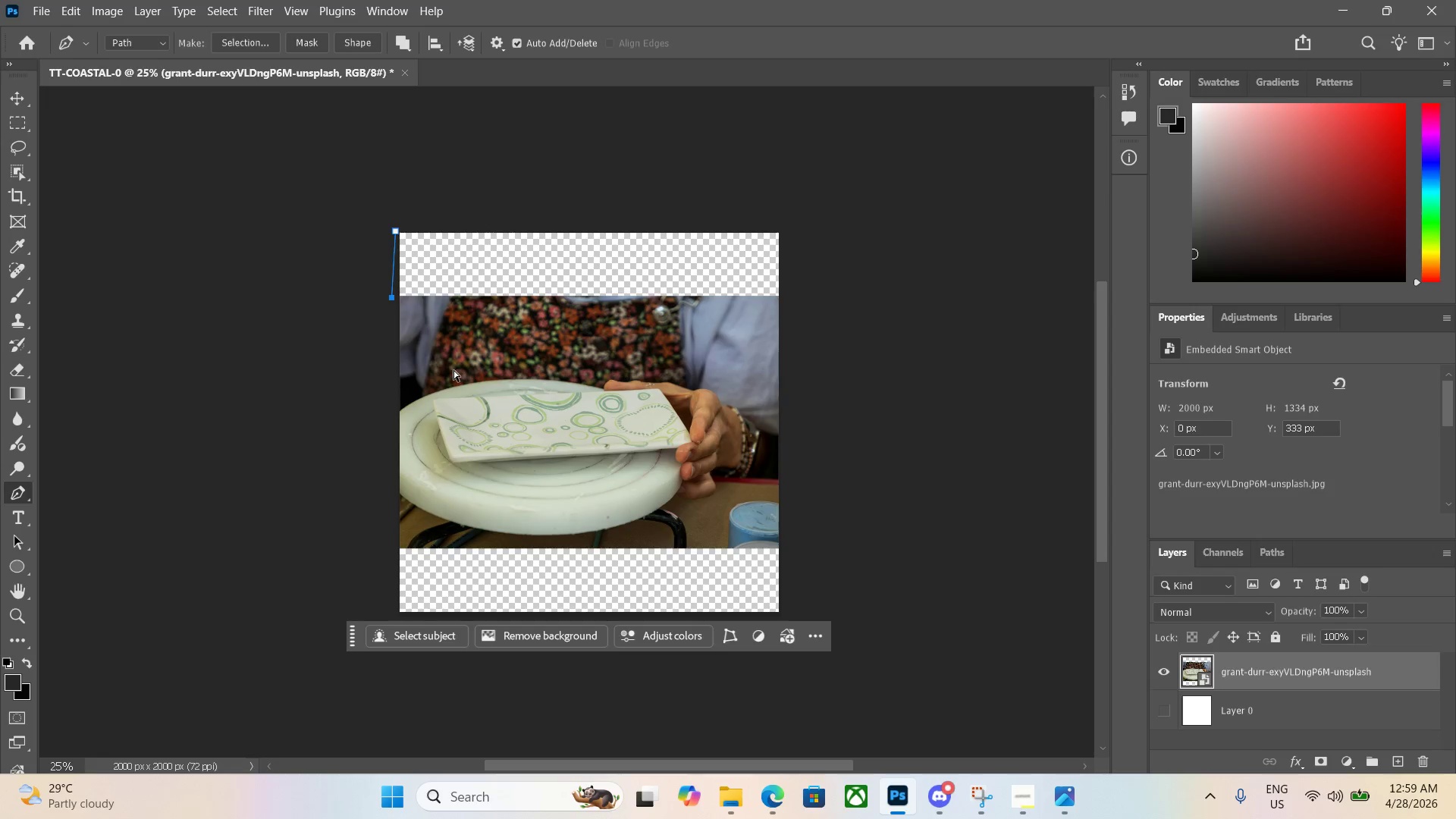 
key(Control+Z)
 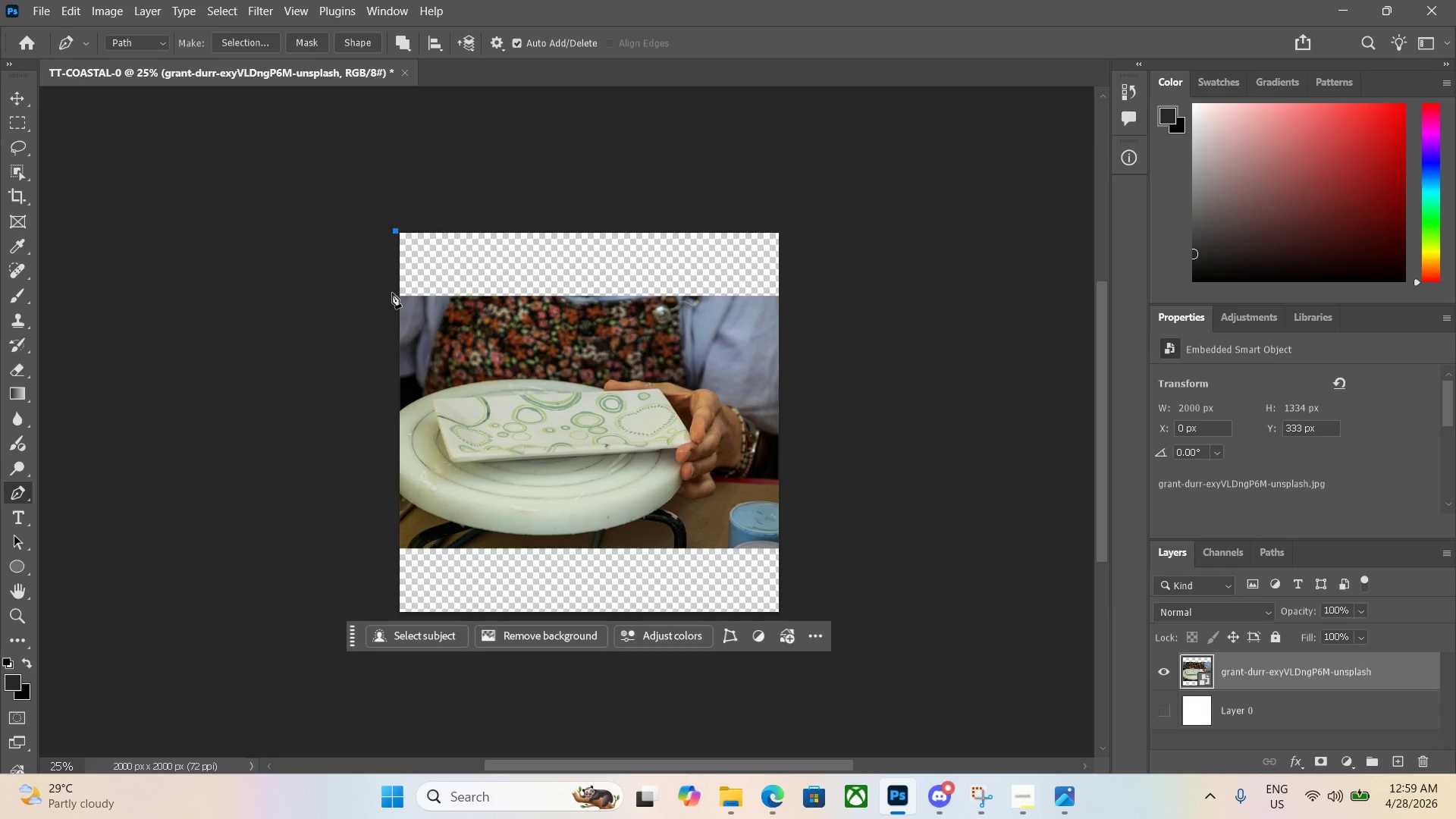 
left_click([396, 297])
 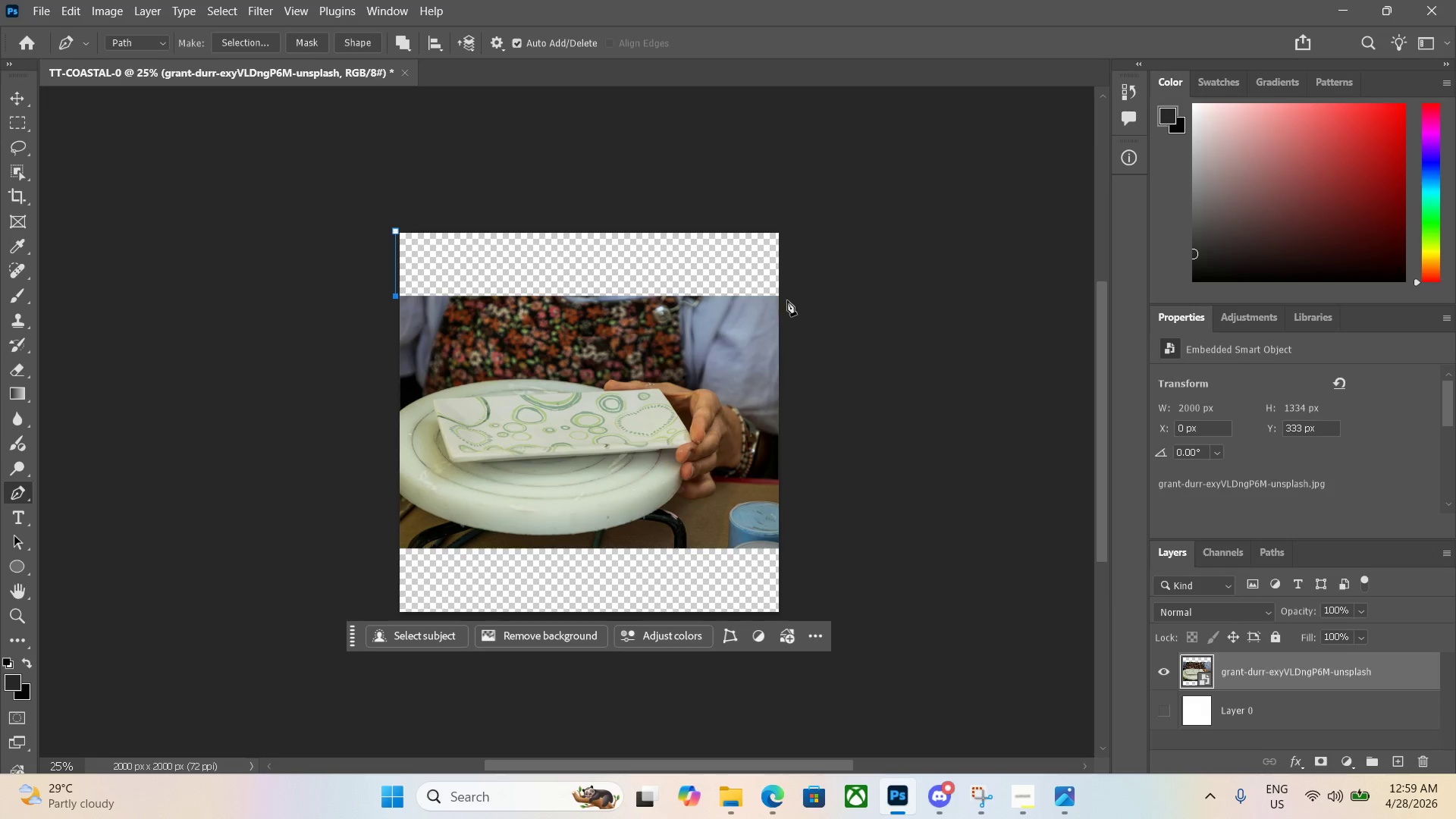 
left_click([784, 300])
 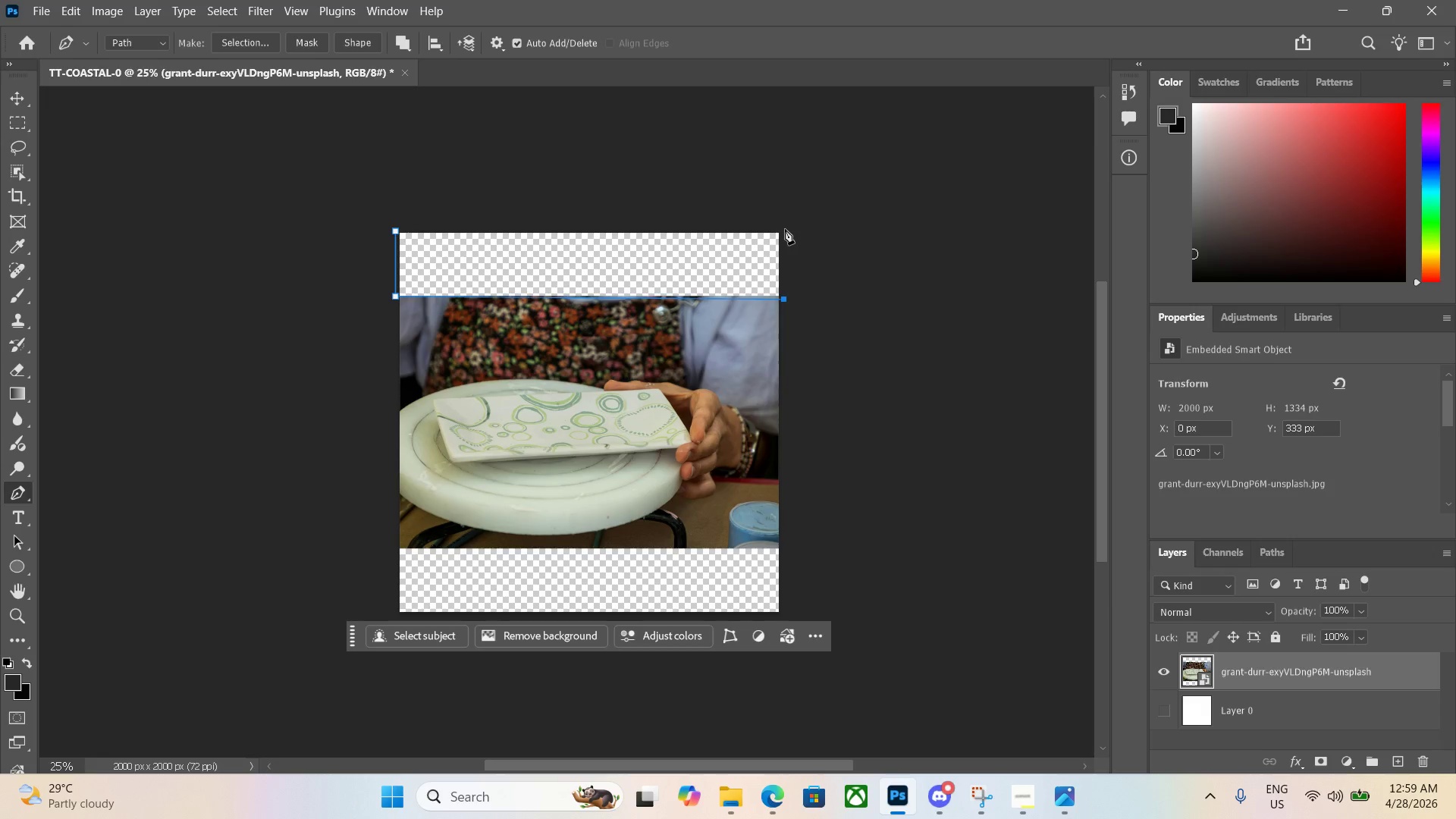 
left_click([784, 228])
 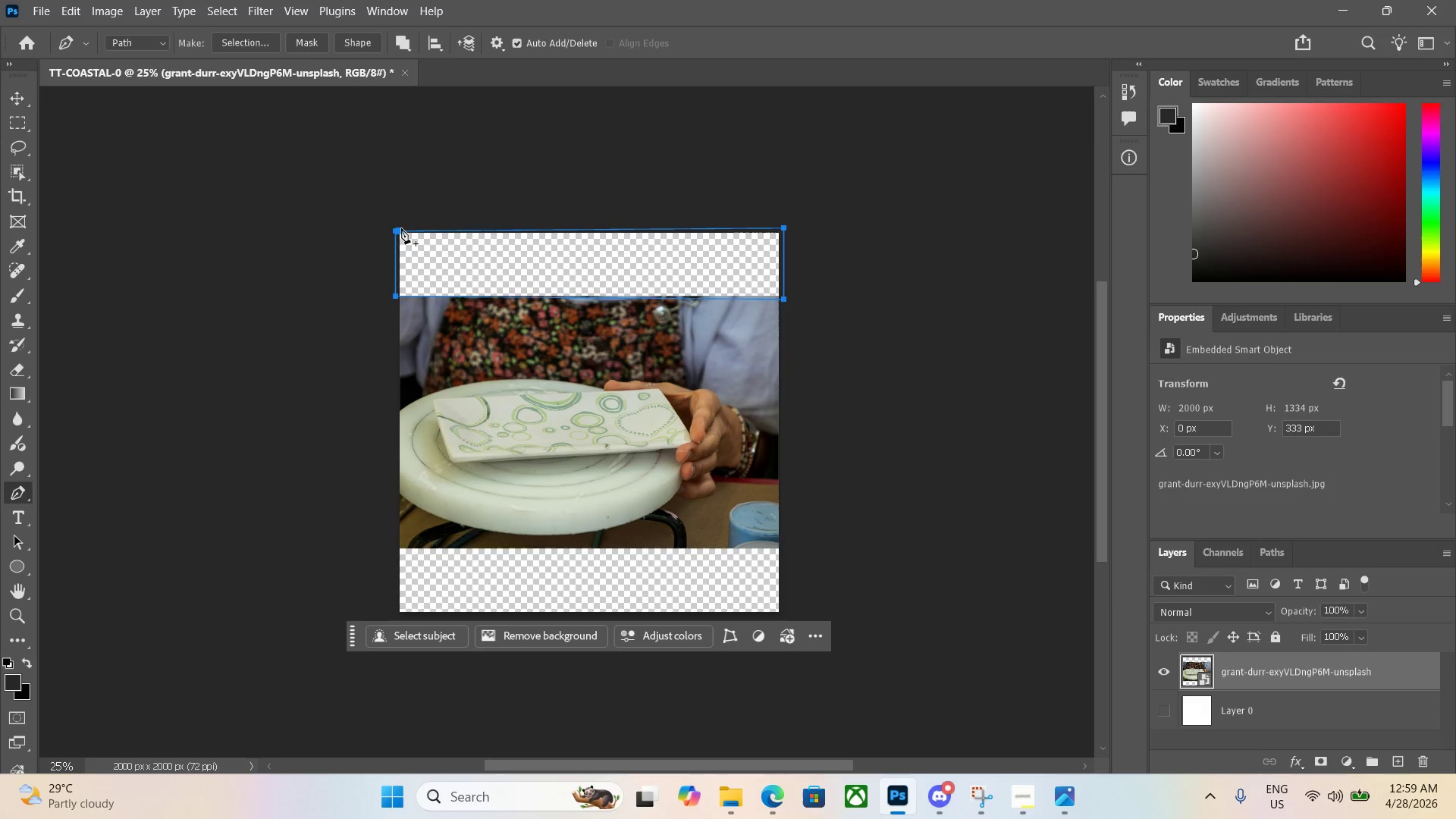 
key(Control+Enter)
 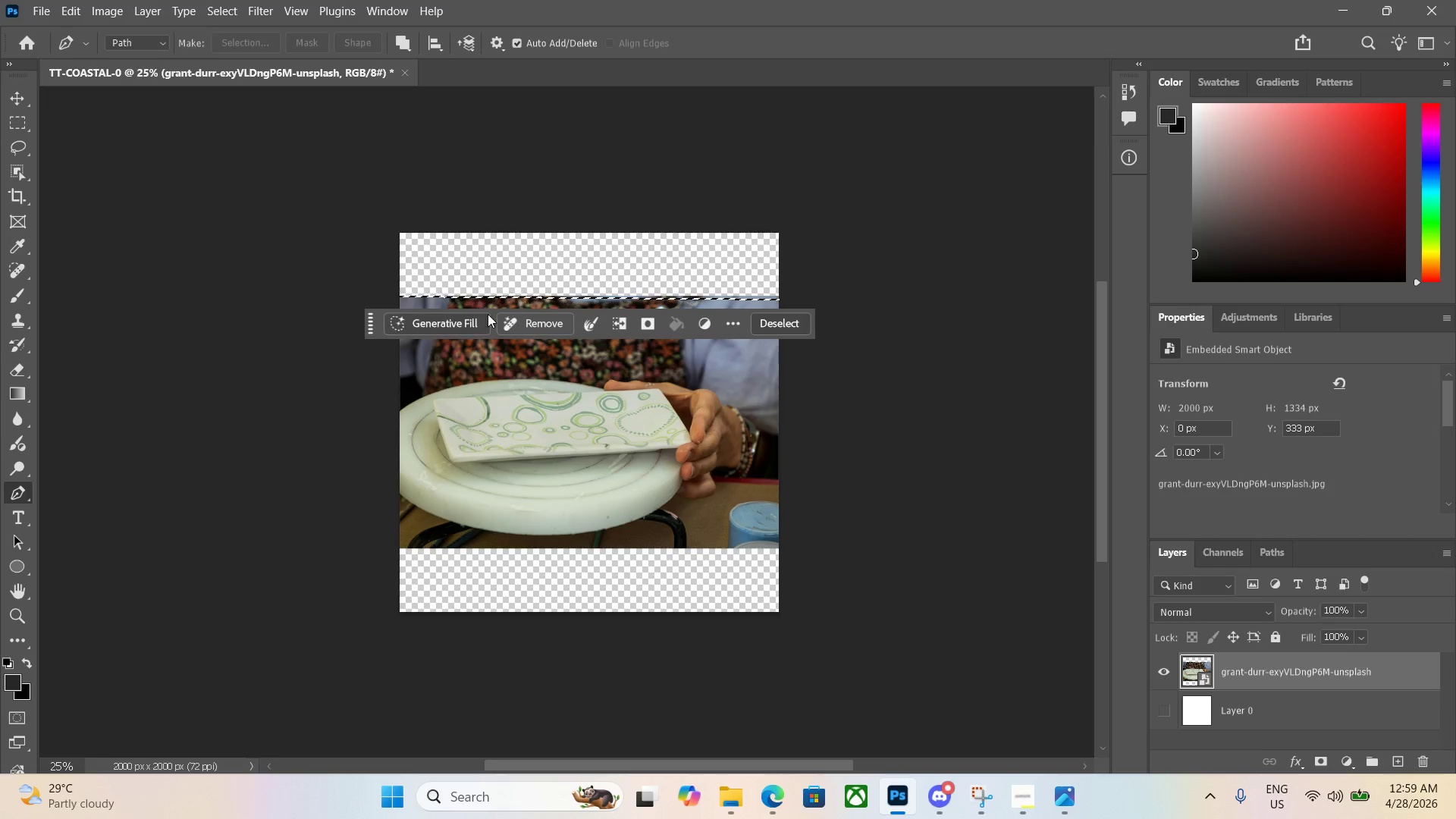 
left_click([466, 323])
 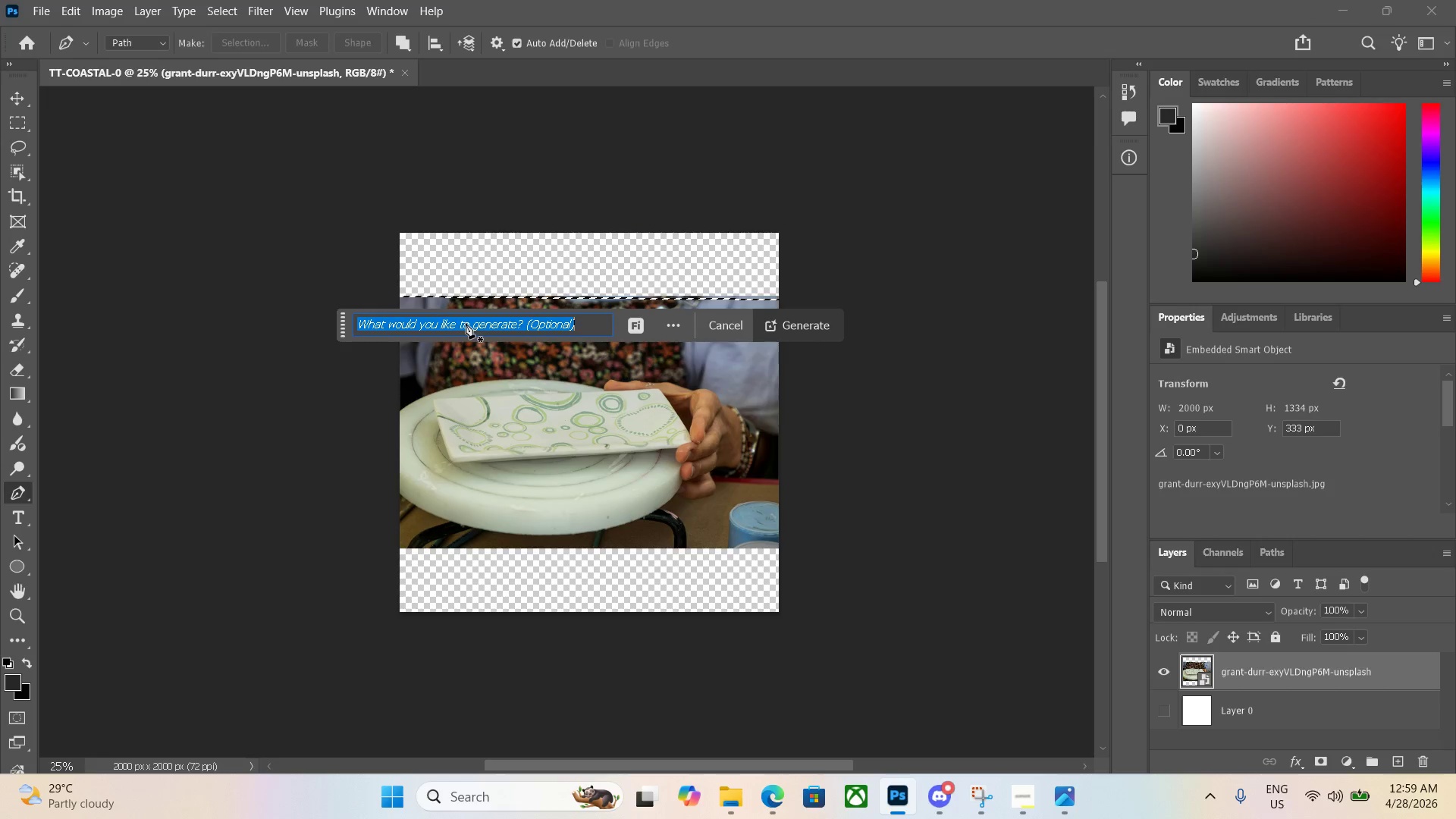 
key(Enter)
 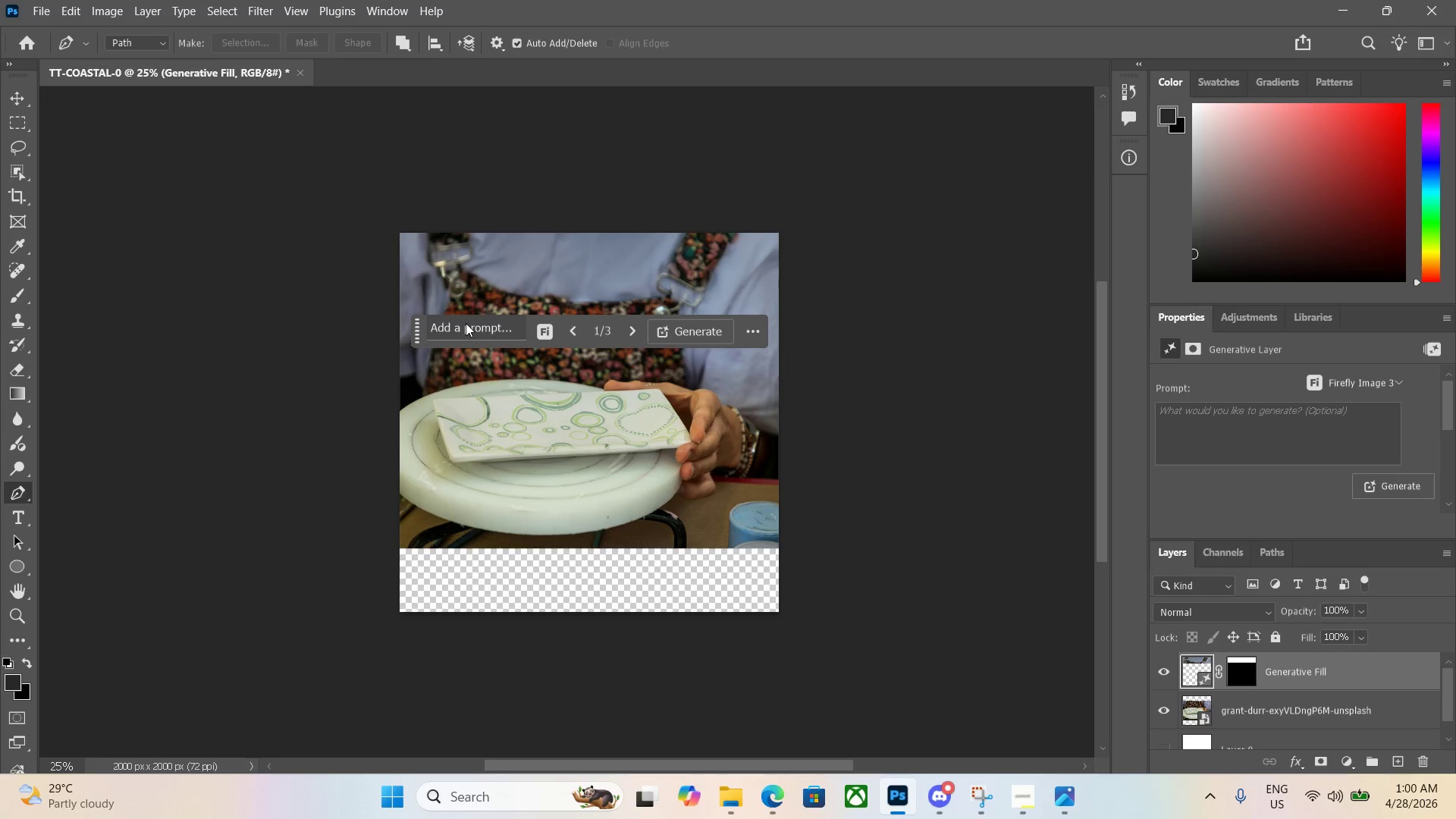 
wait(46.31)
 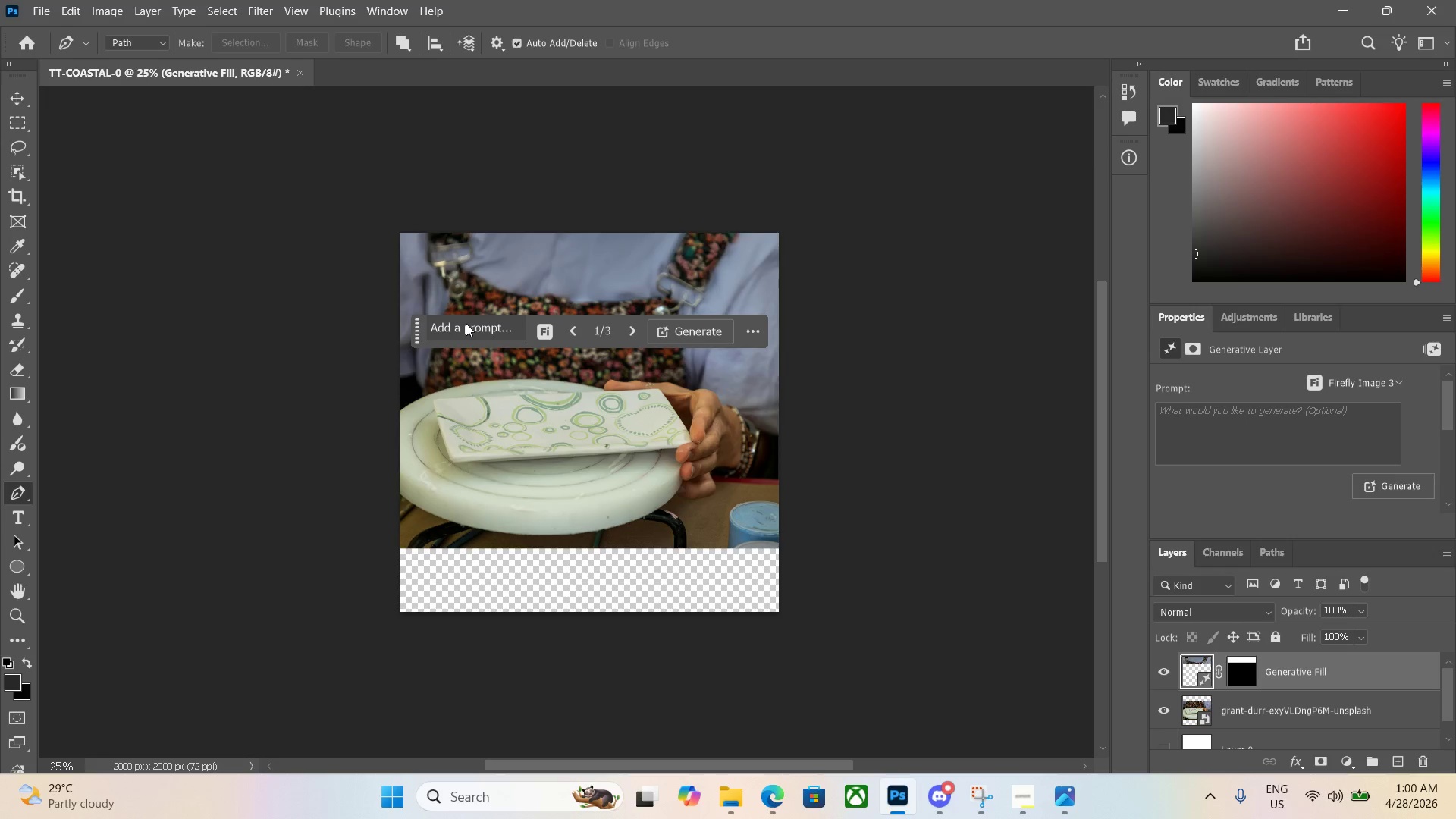 
left_click([783, 547])
 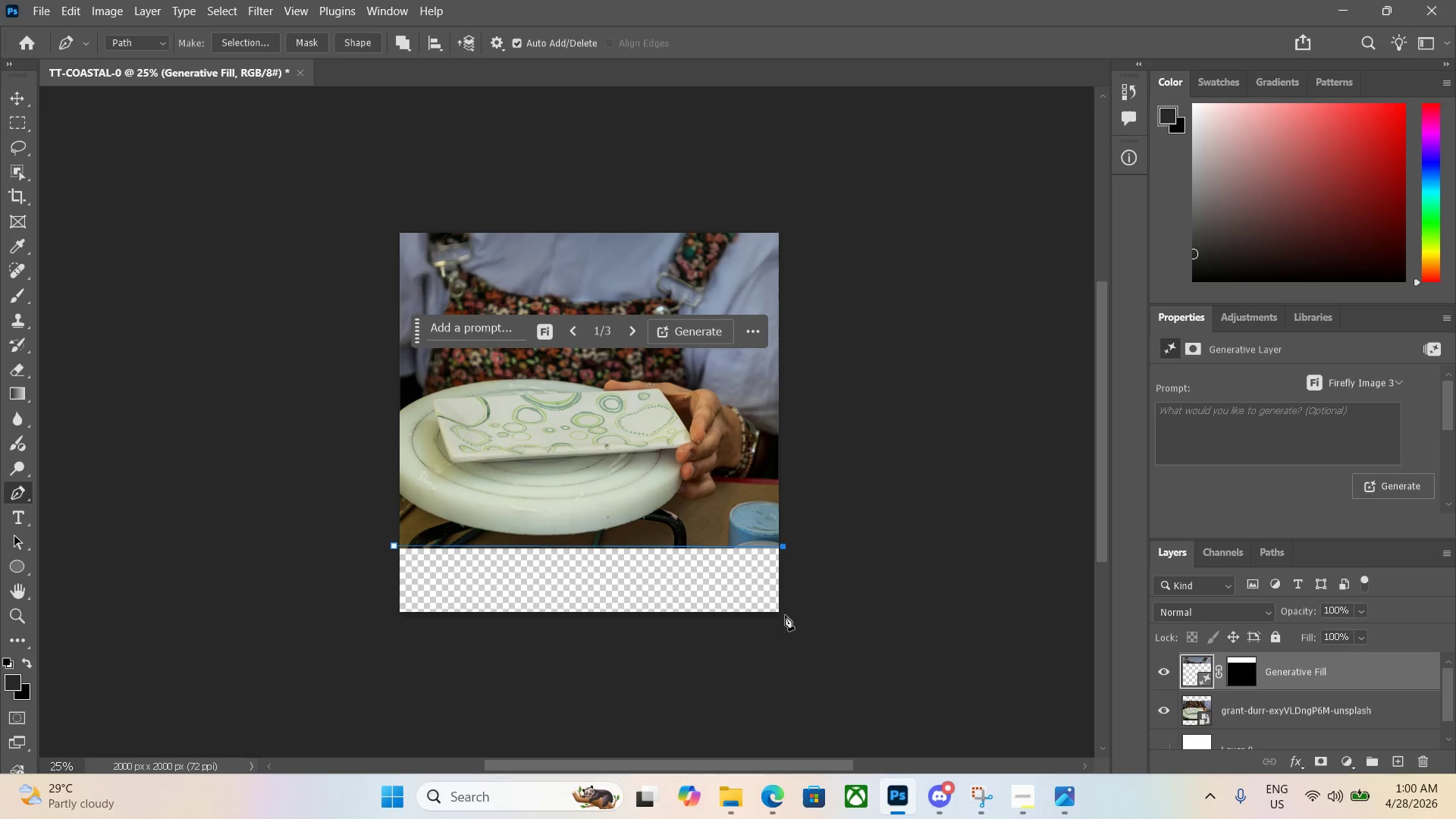 
left_click([784, 617])
 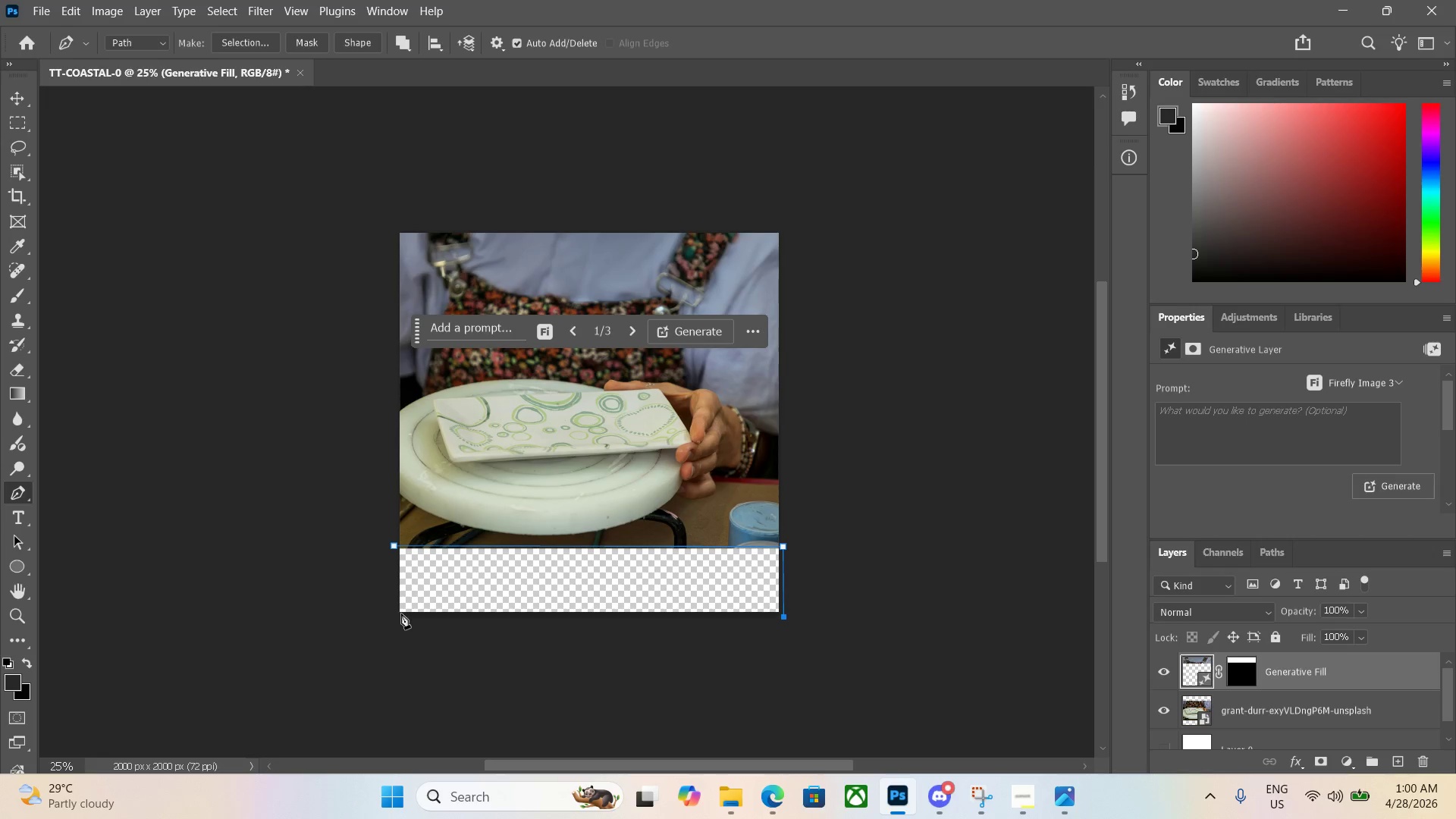 
left_click([399, 613])
 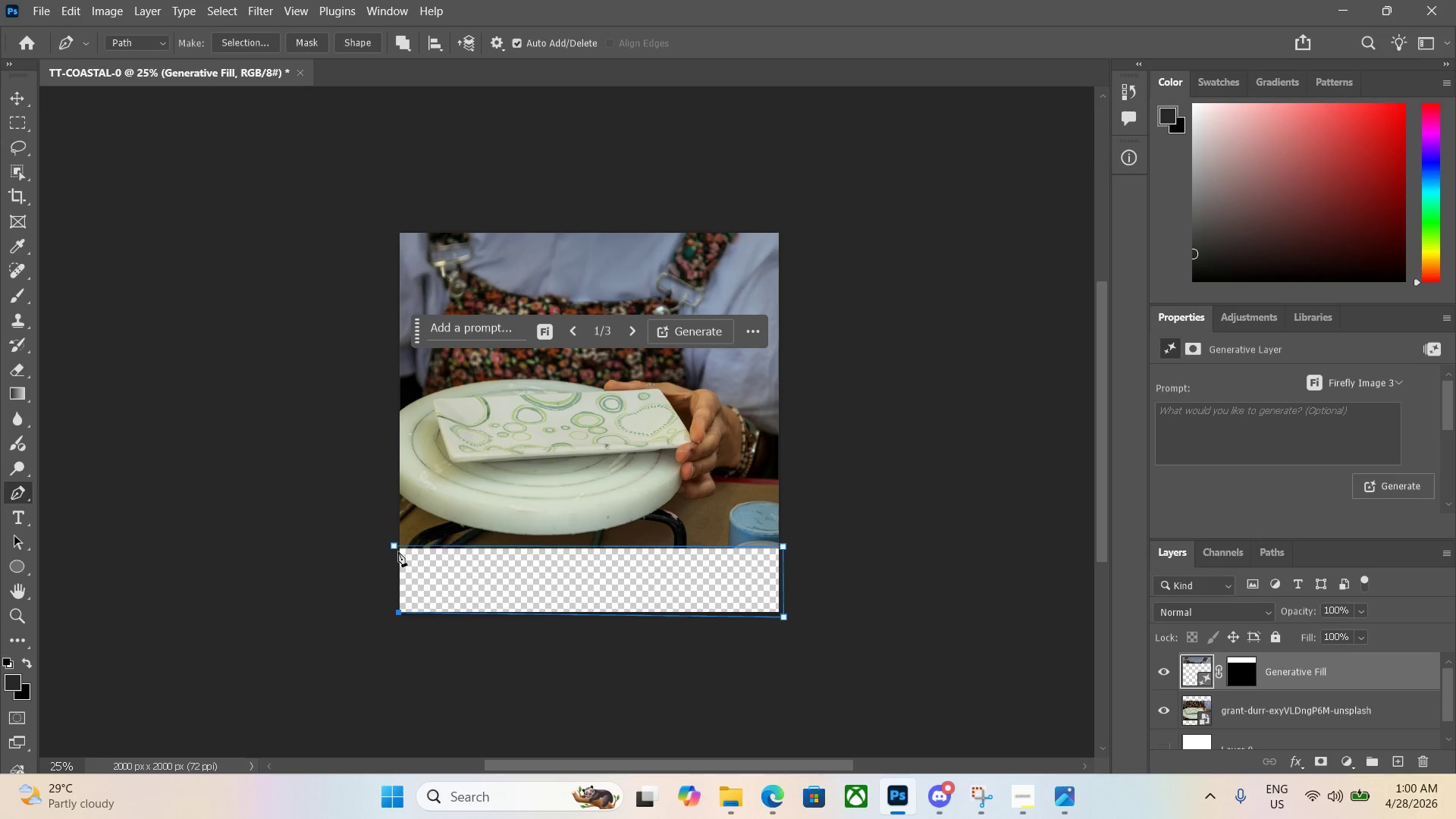 
left_click([395, 550])
 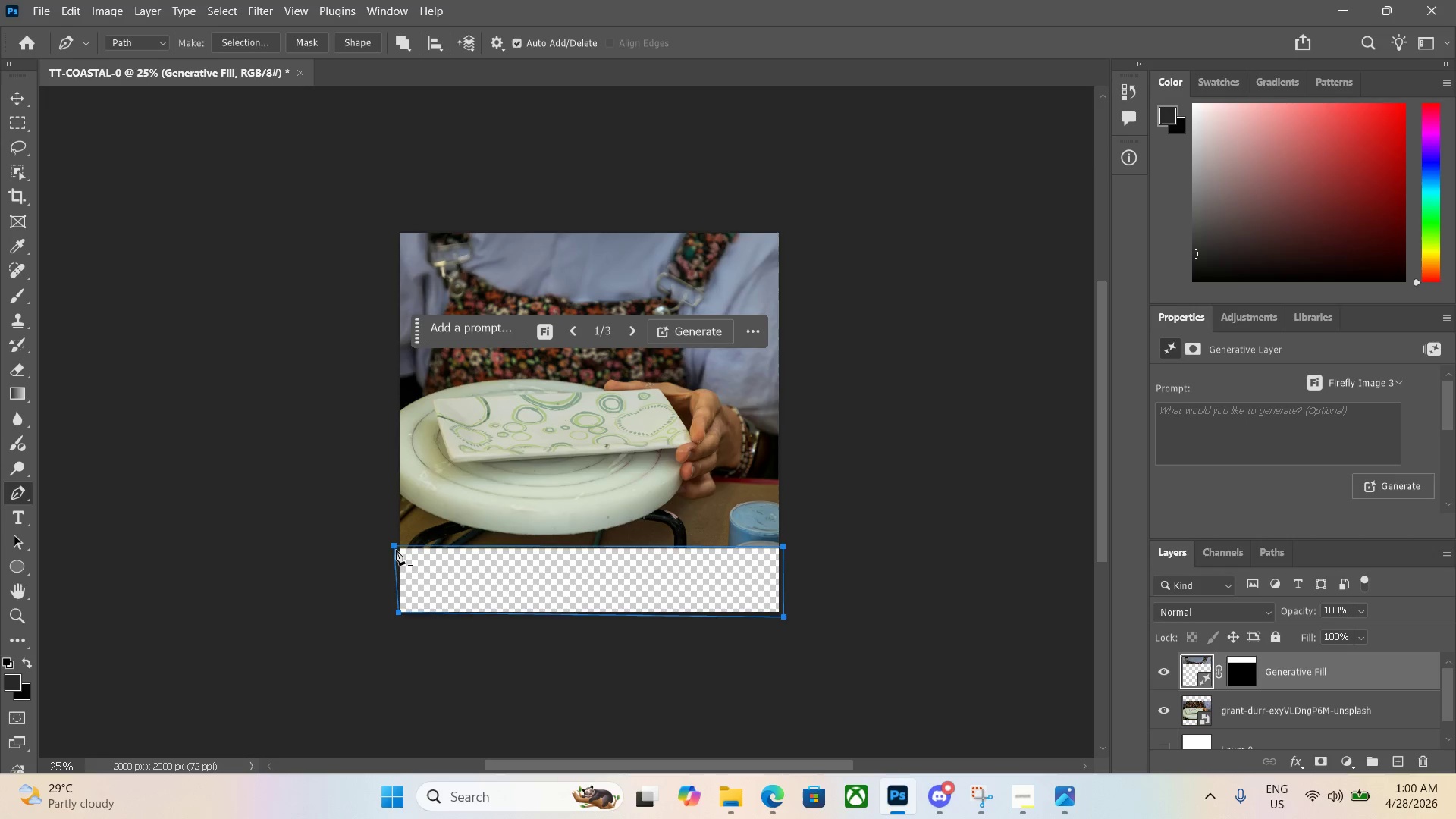 
key(Control+Enter)
 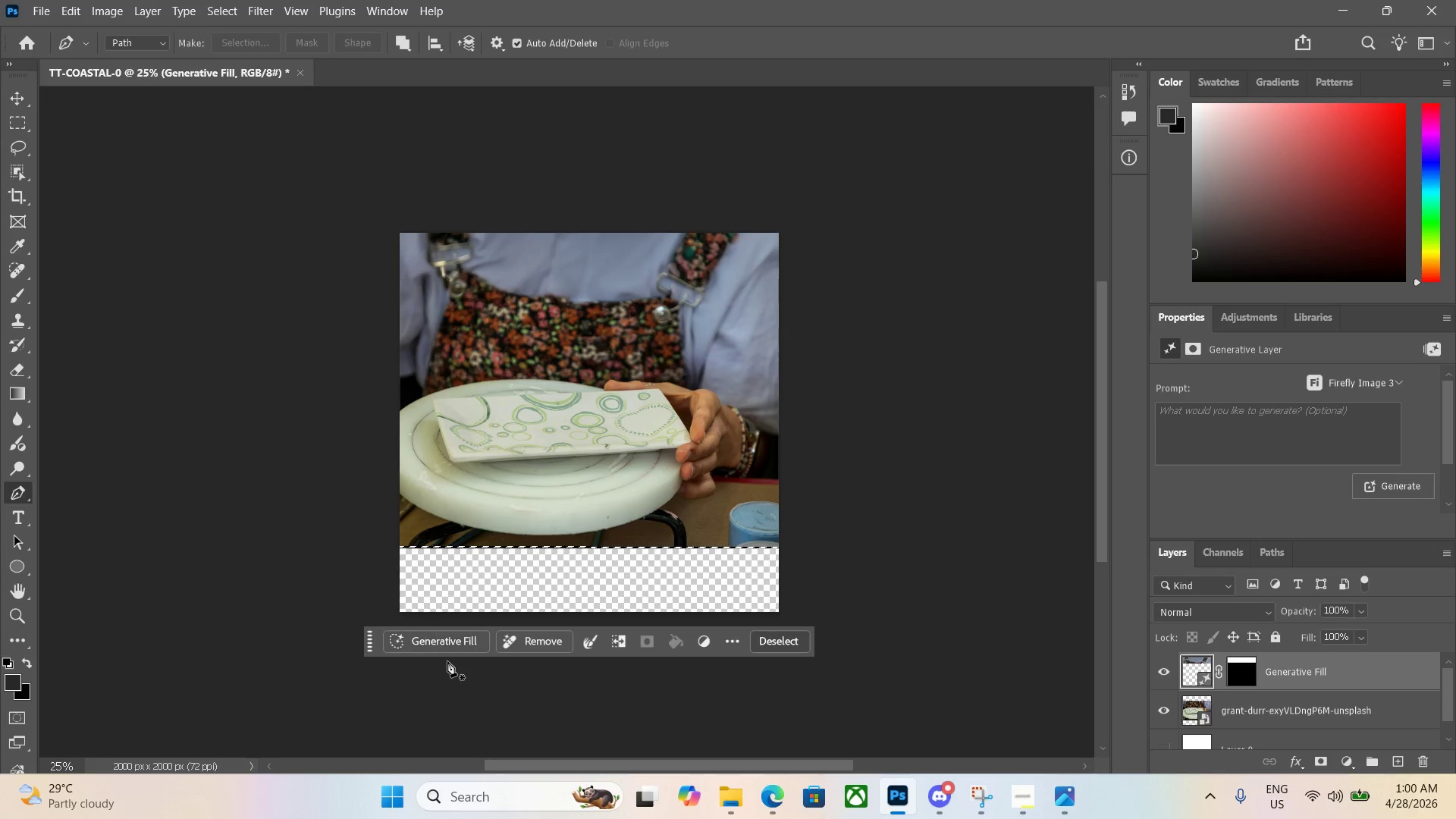 
left_click([445, 647])
 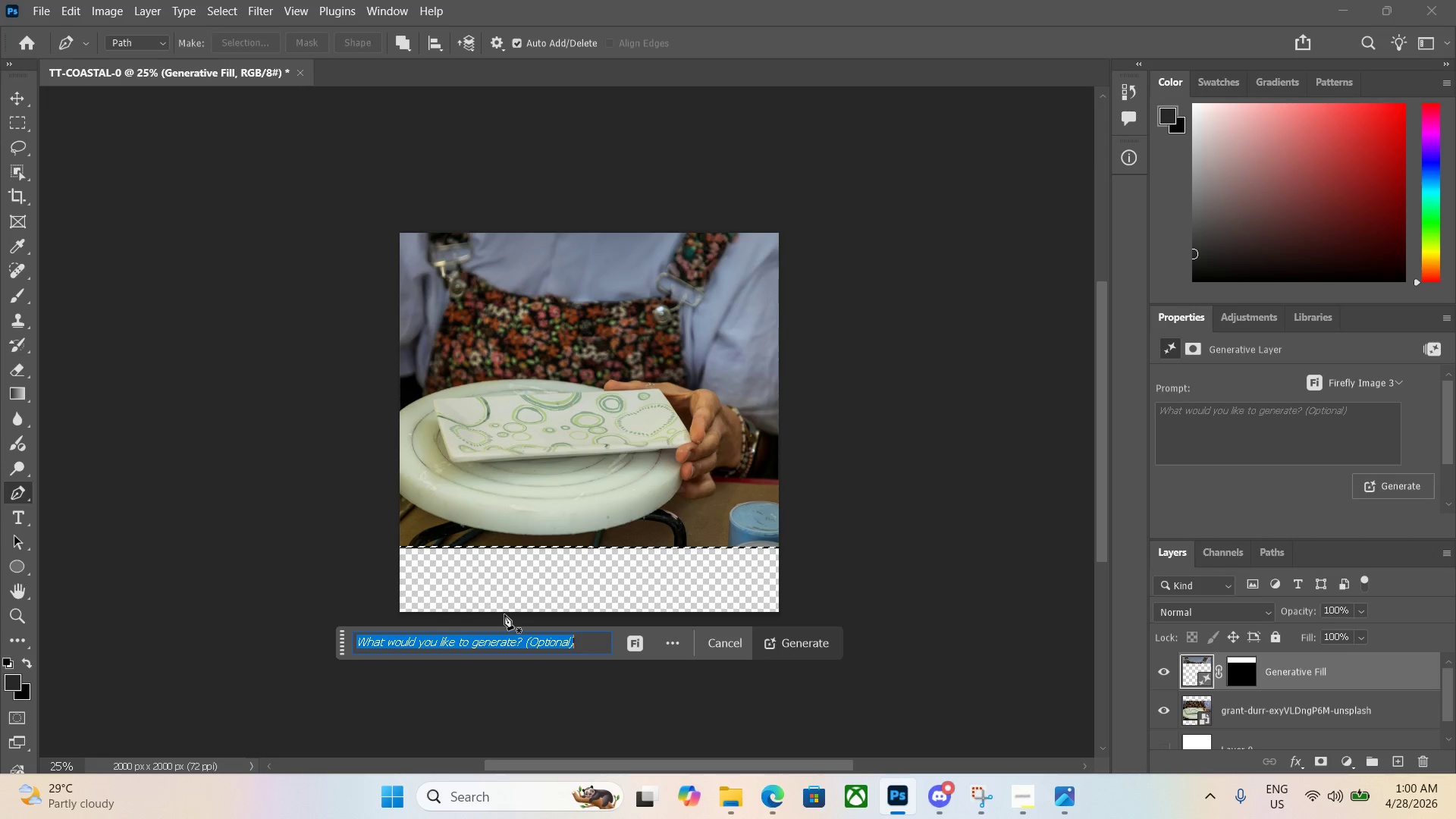 
key(Enter)
 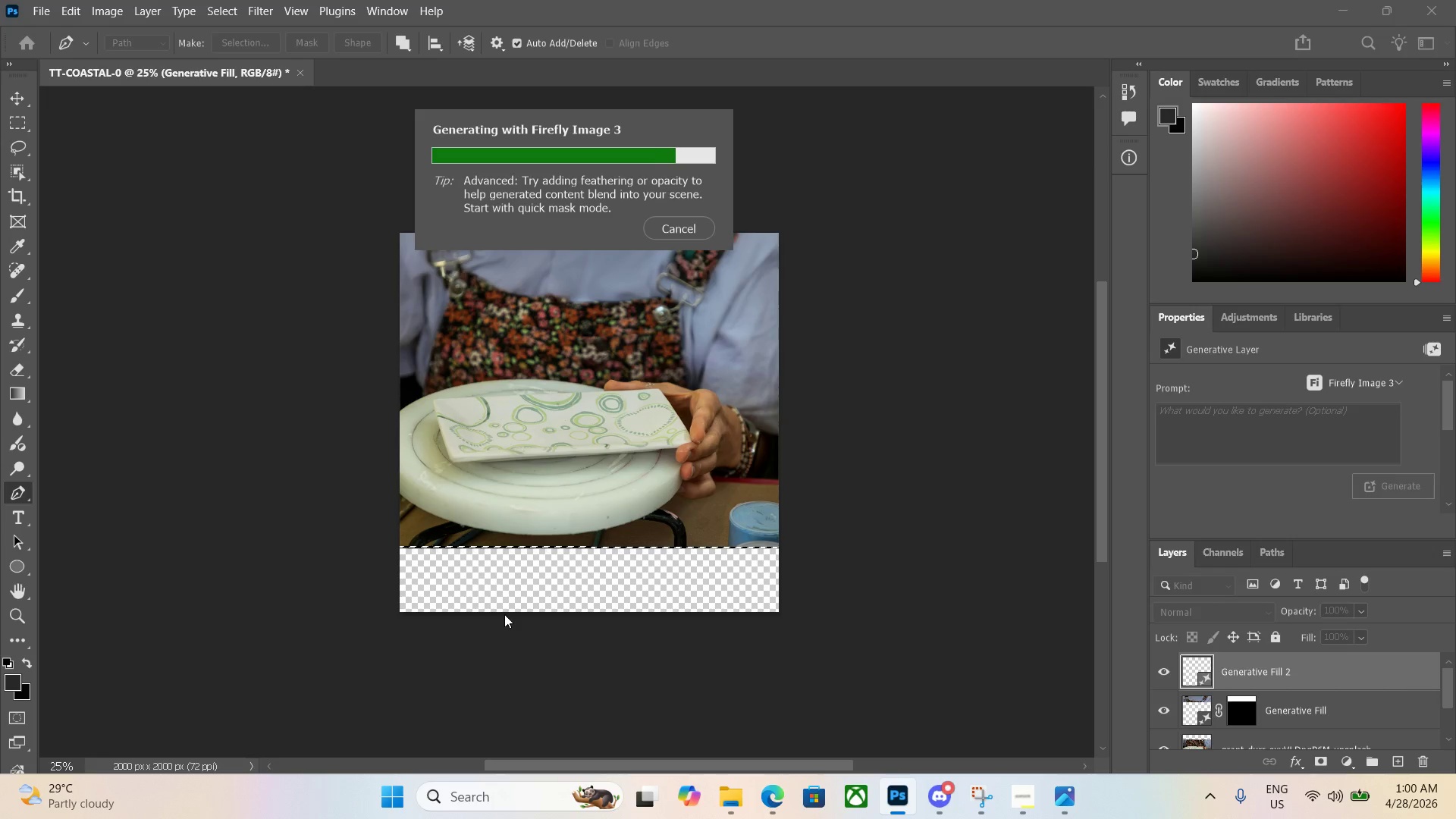 
wait(19.56)
 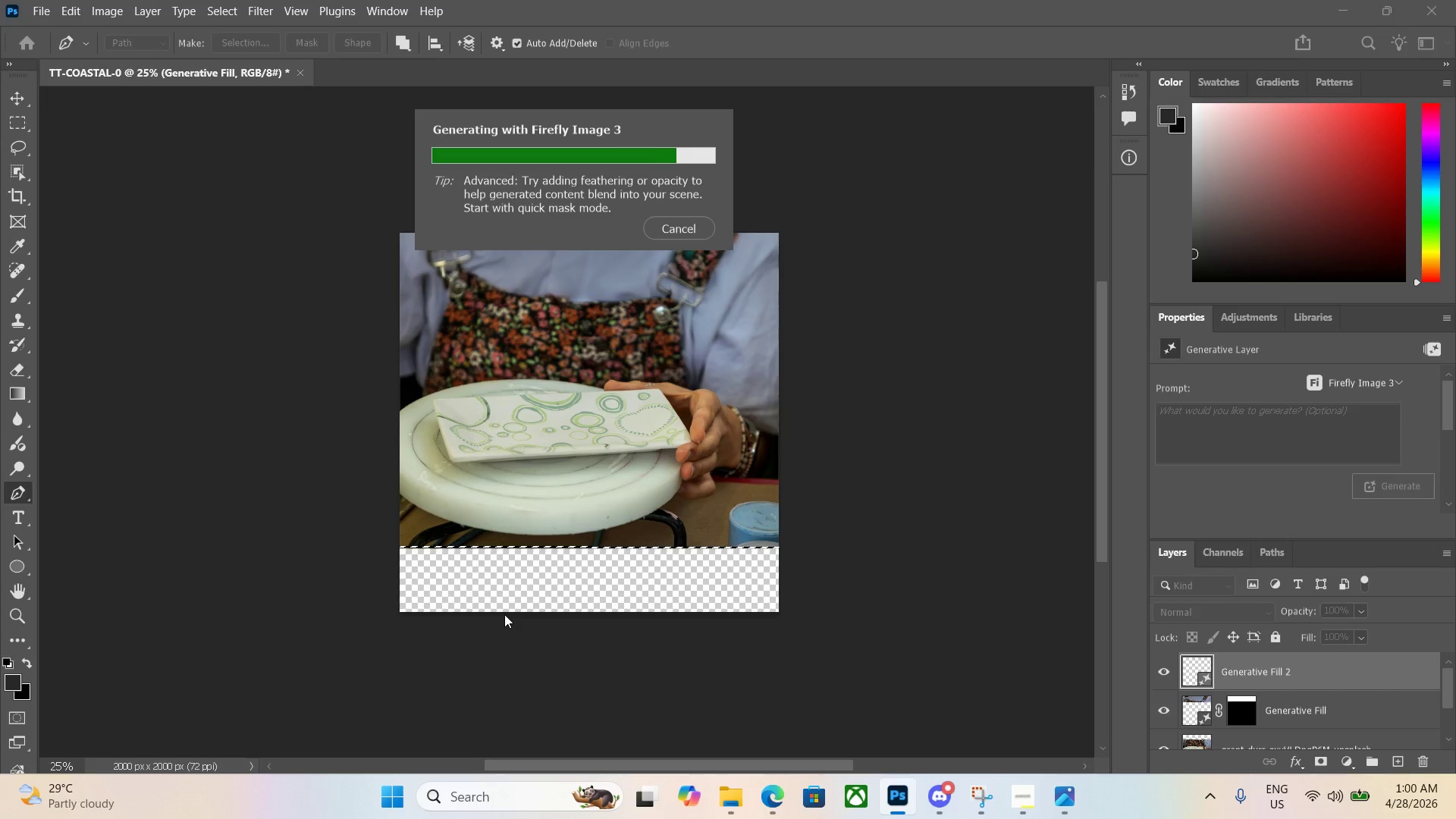 
left_click([1256, 711])
 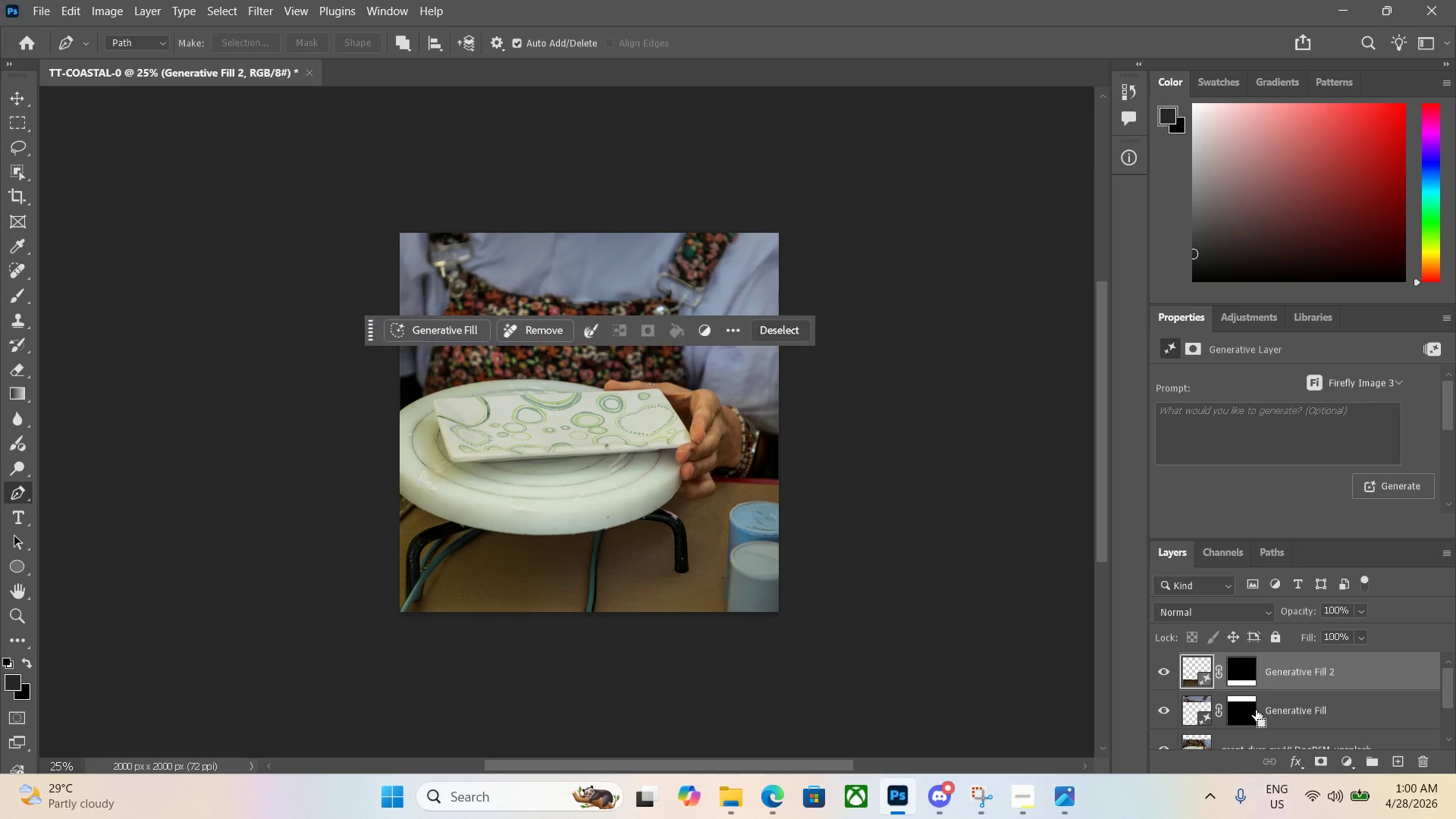 
left_click([1265, 702])
 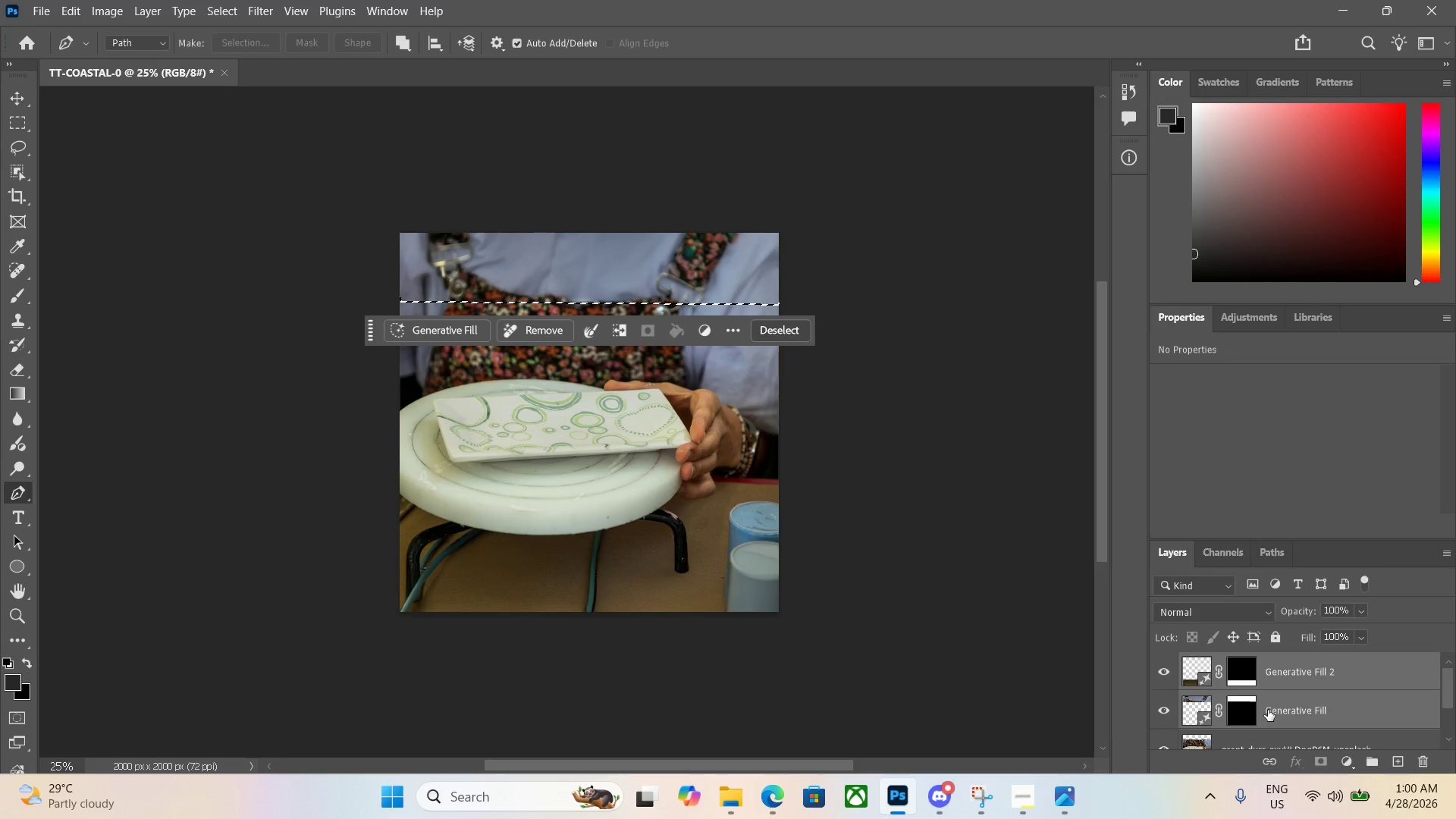 
scroll: coordinate [1257, 707], scroll_direction: up, amount: 1.0
 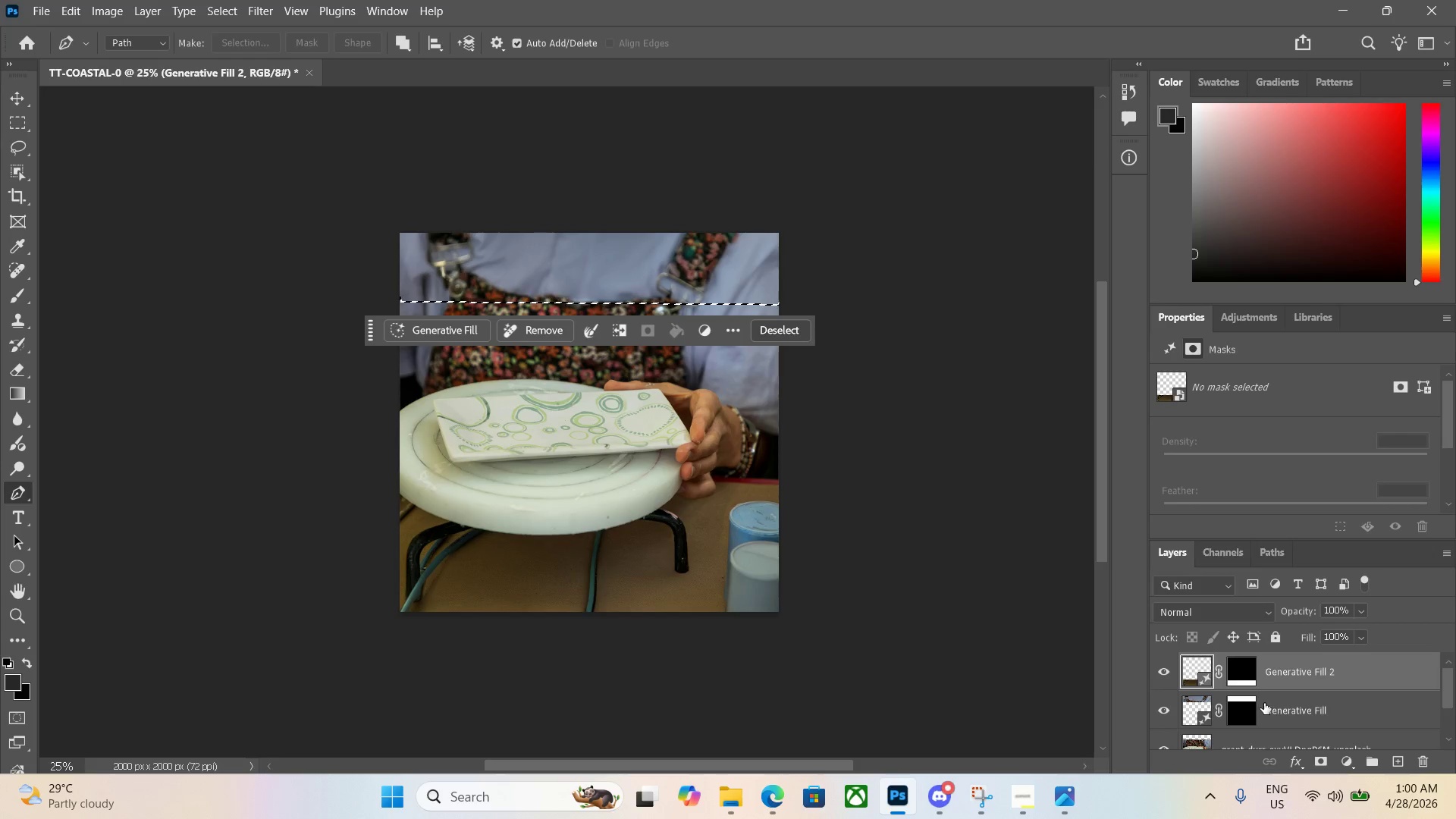 
scroll: coordinate [1269, 711], scroll_direction: down, amount: 2.0
 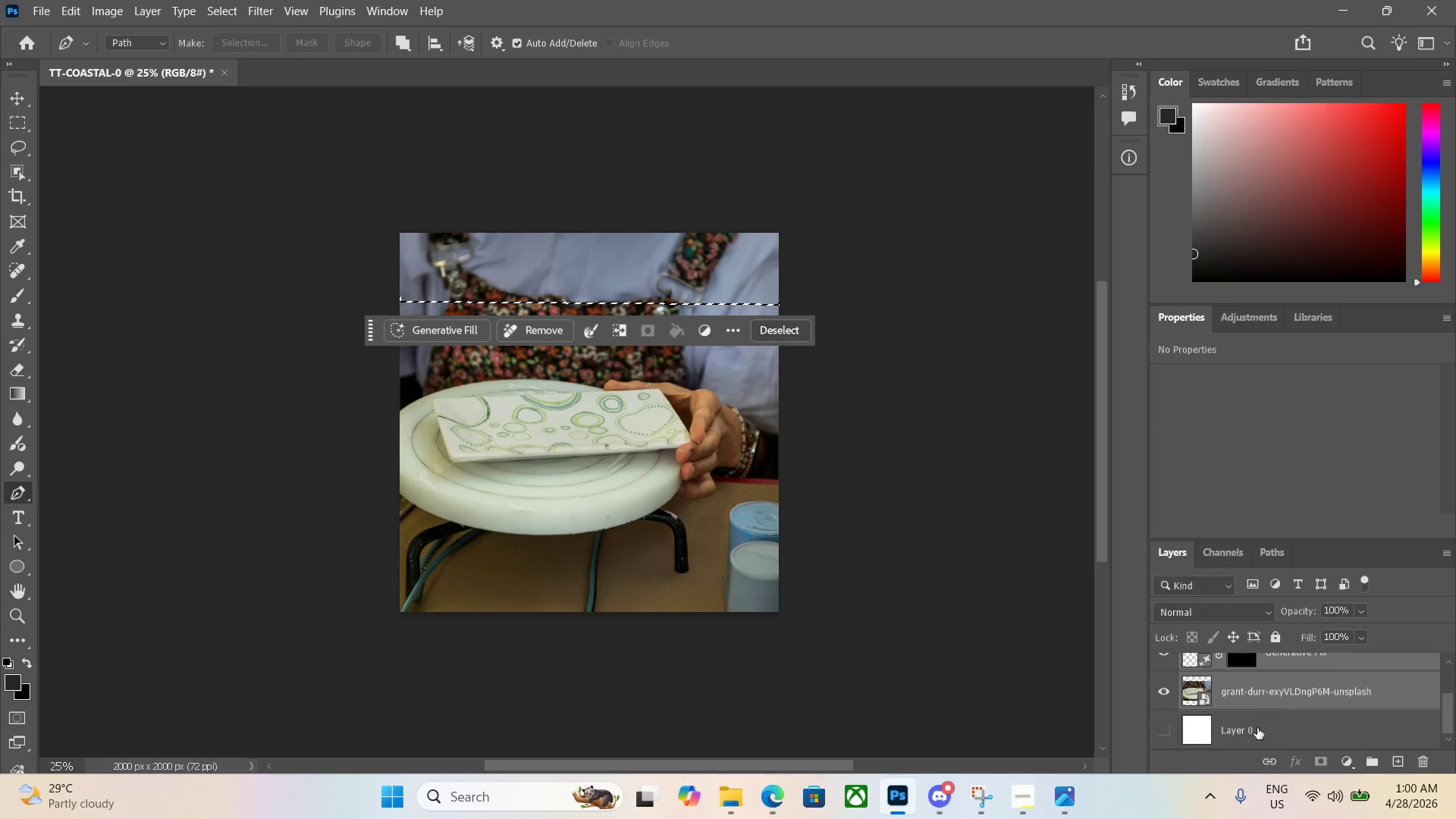 
left_click([1256, 733])
 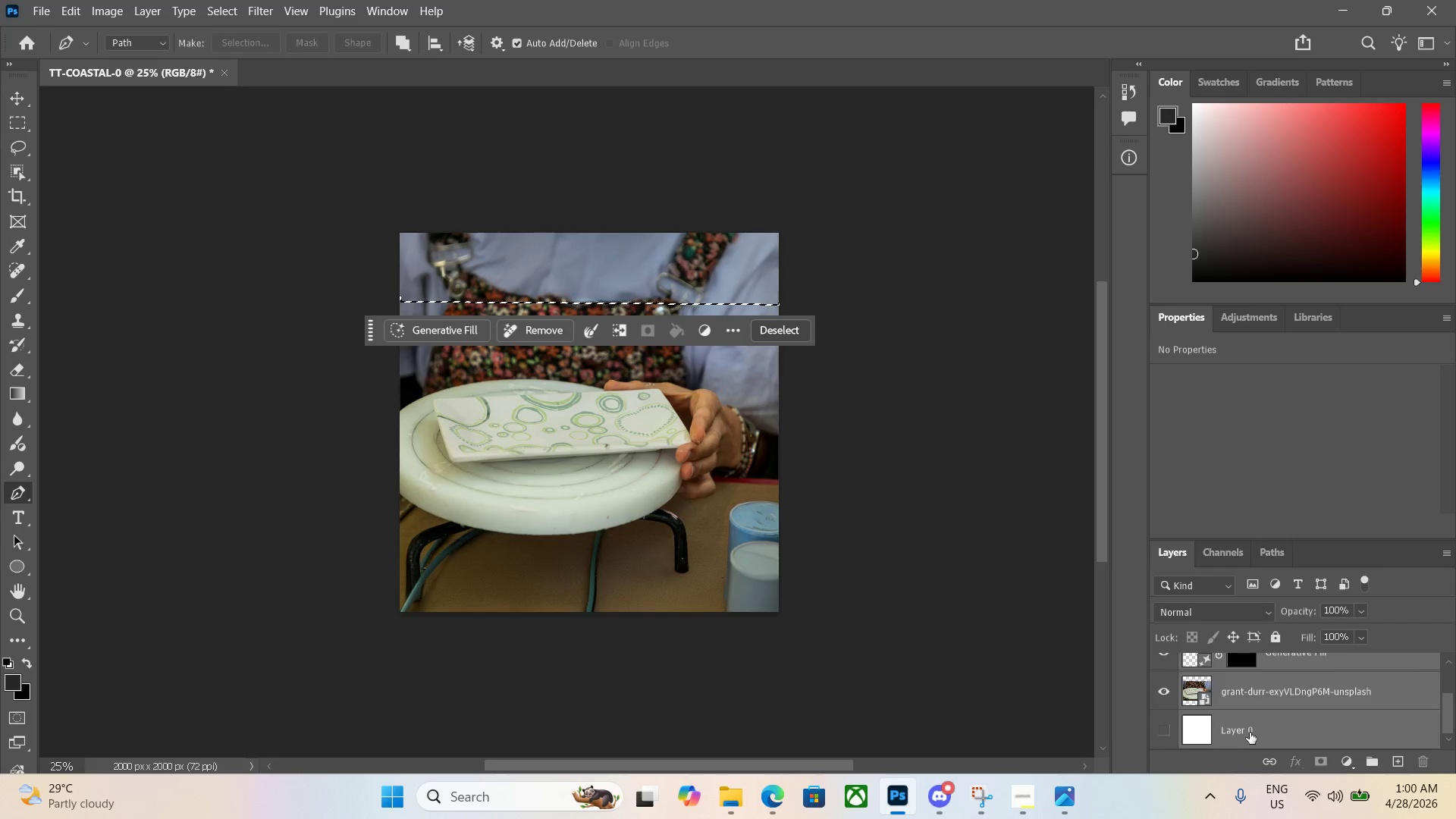 
key(Control+E)
 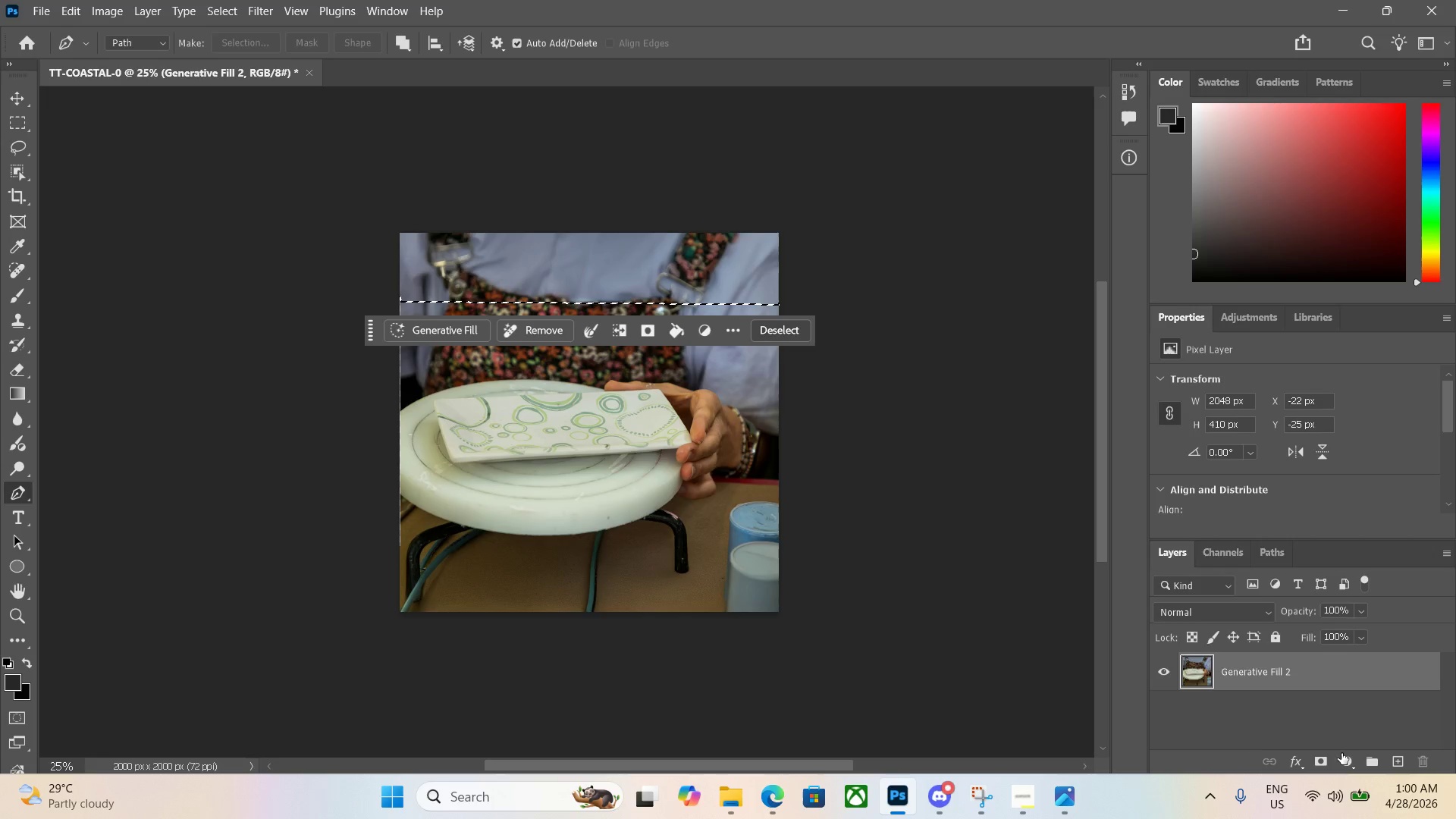 
left_click([994, 431])
 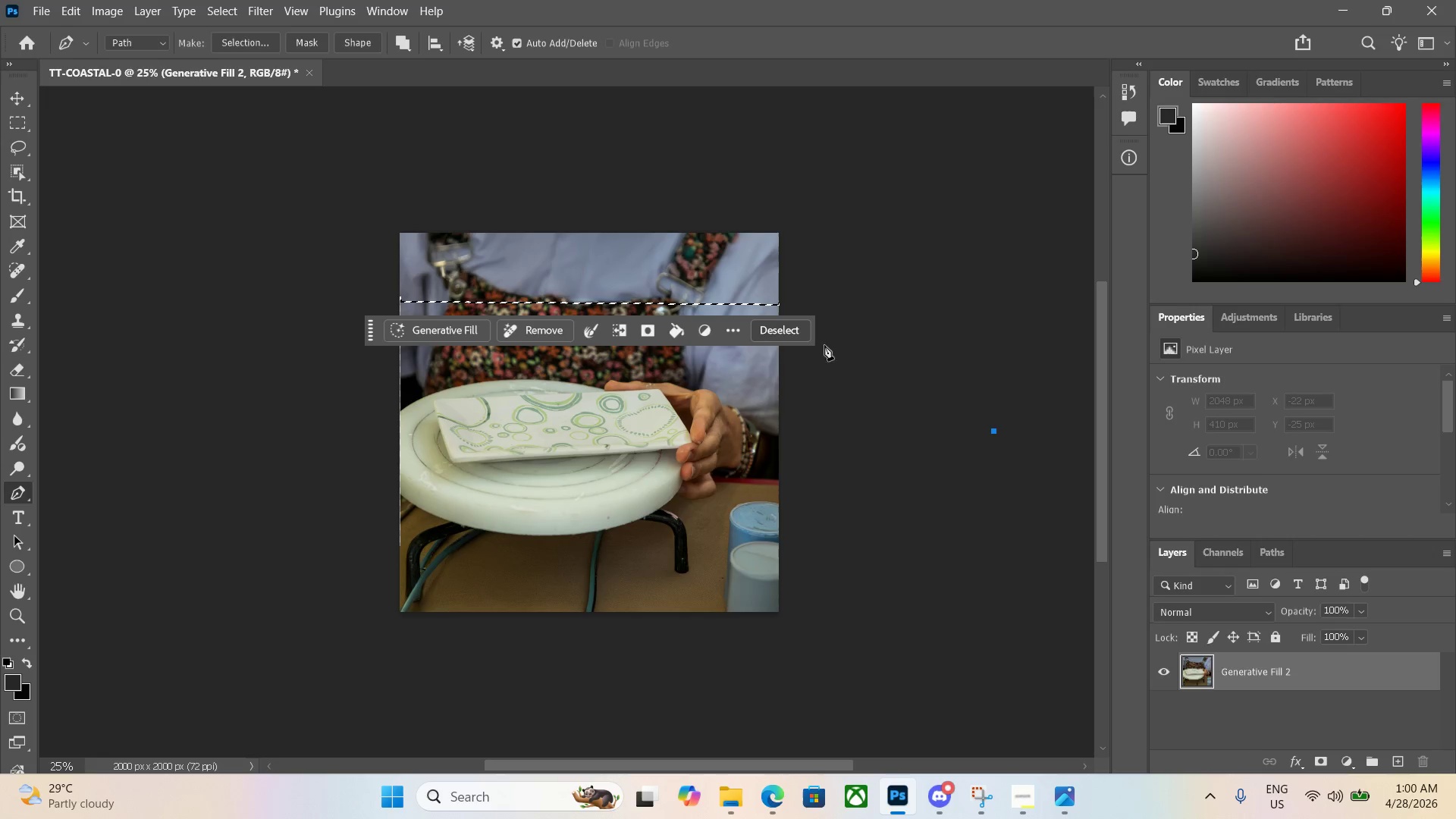 
left_click([788, 331])
 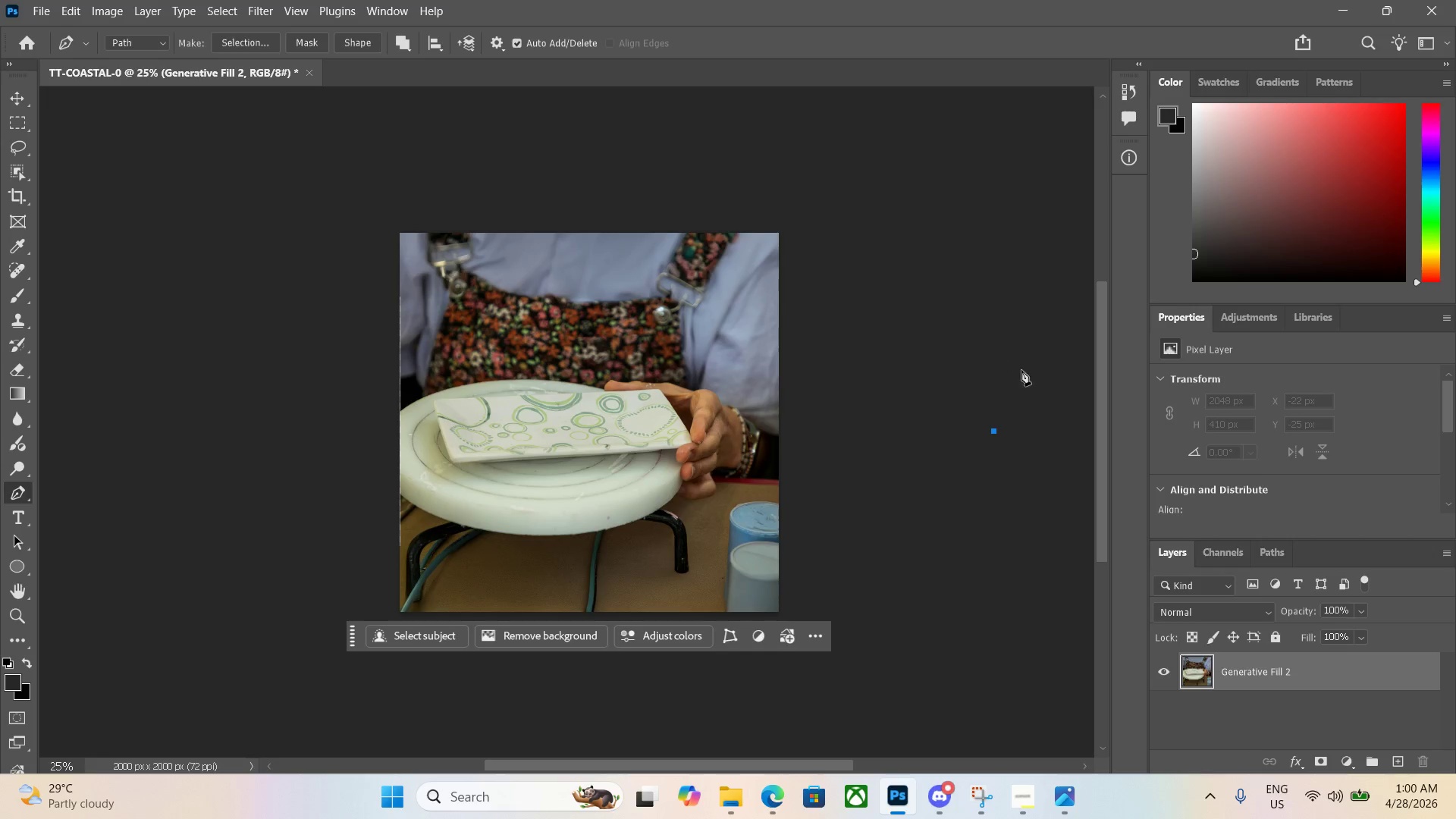 
key(Delete)
 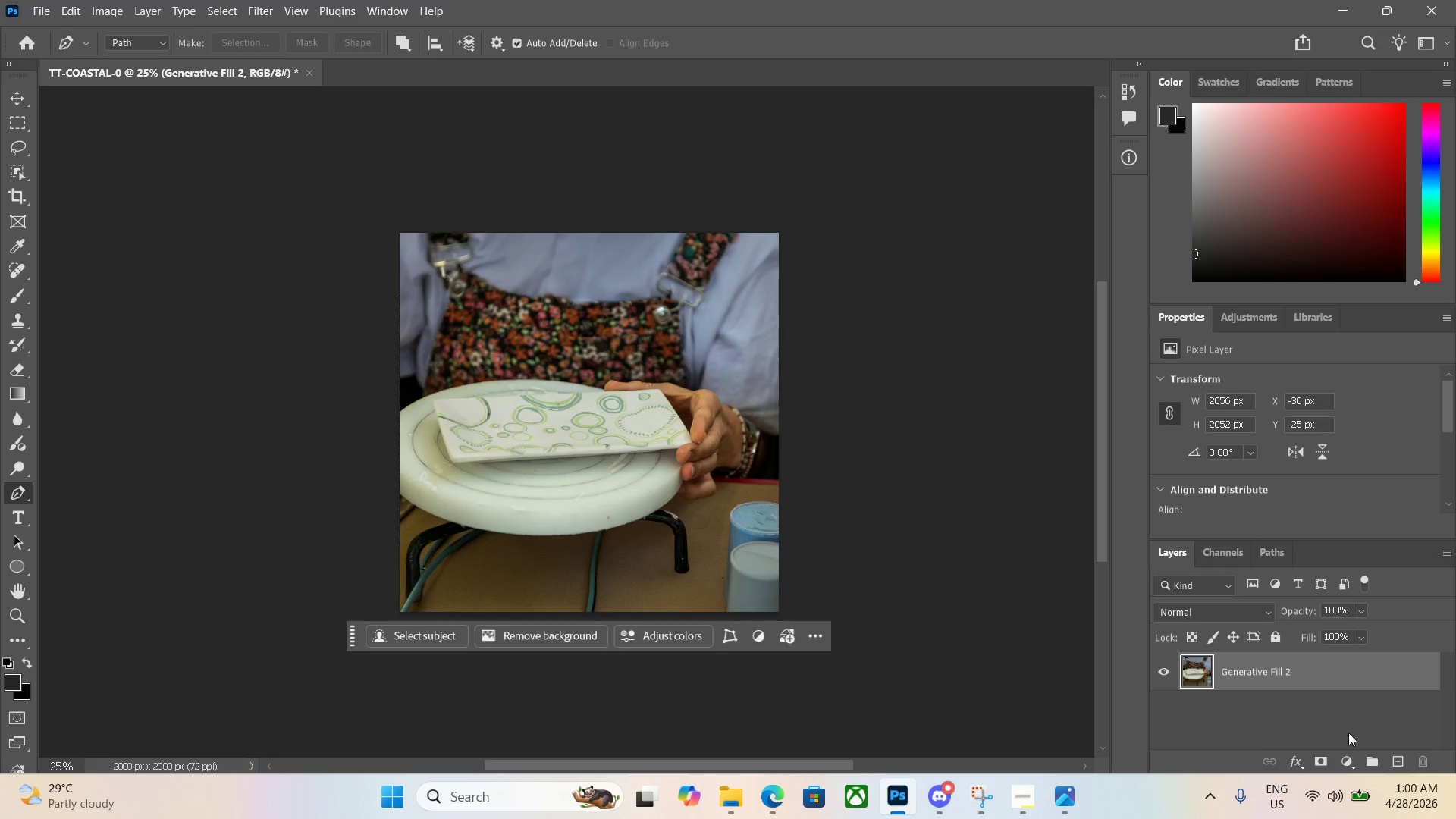 
left_click([1351, 759])
 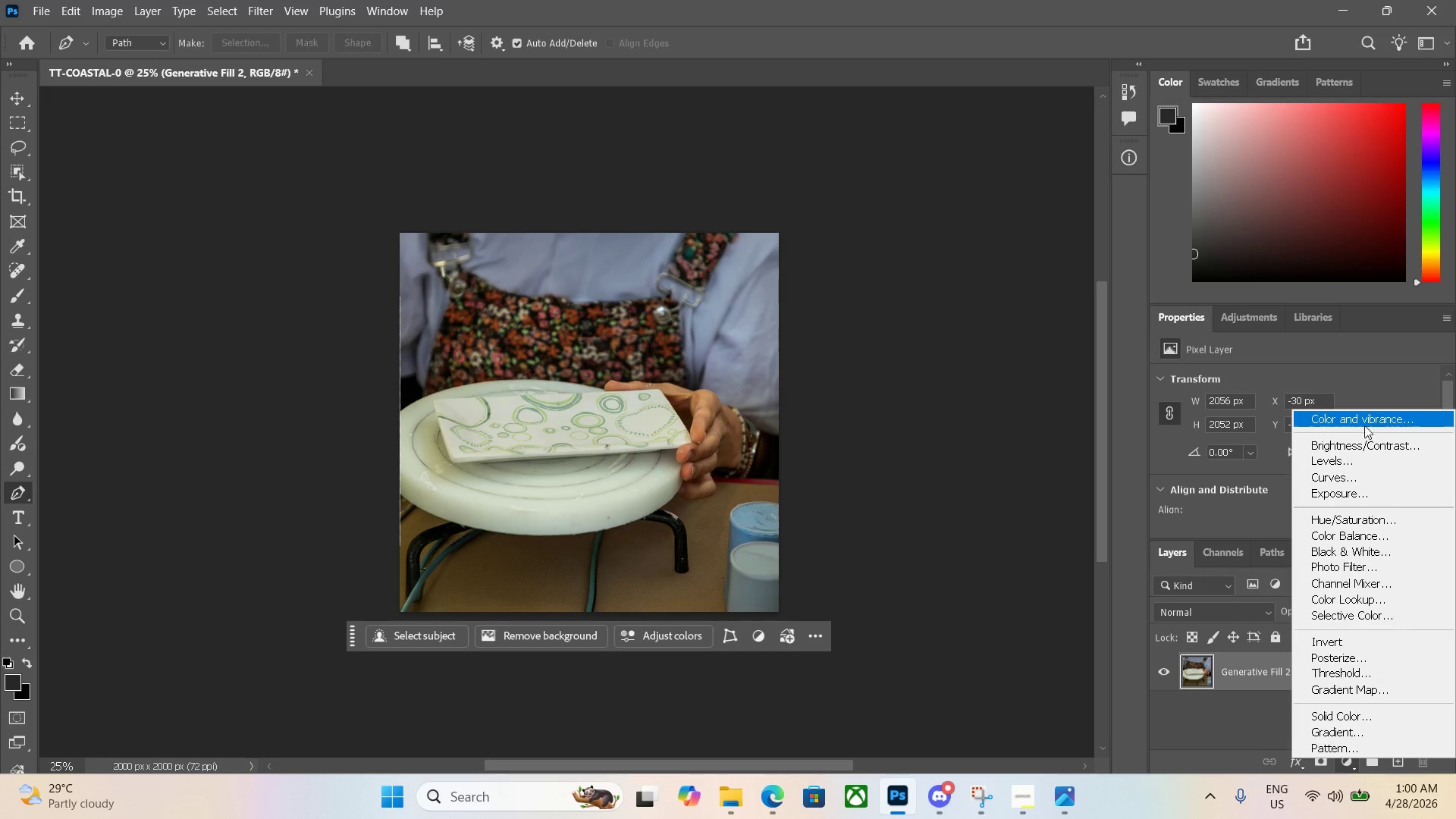 
left_click([1365, 423])
 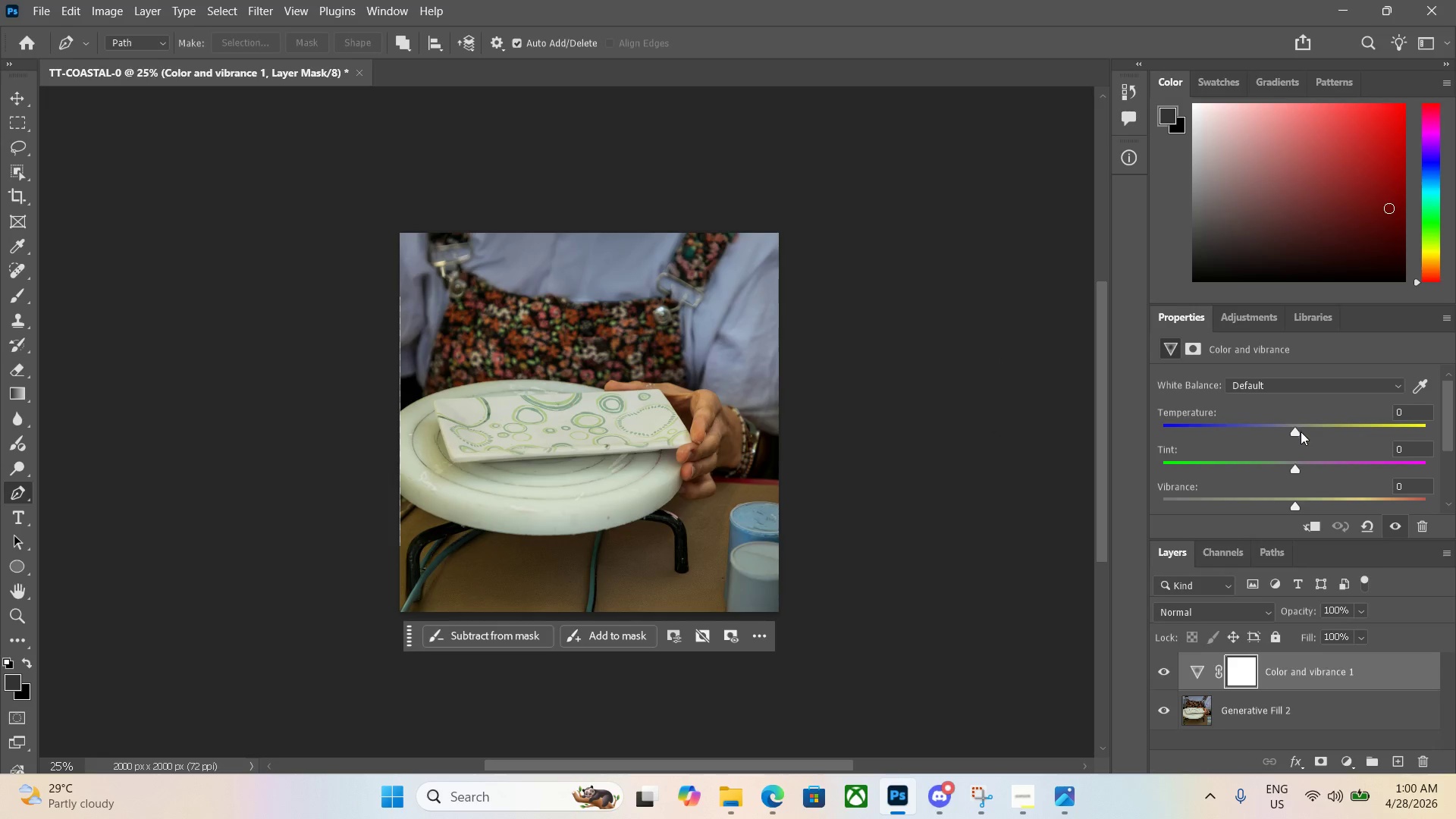 
left_click_drag(start_coordinate=[1297, 432], to_coordinate=[1323, 432])
 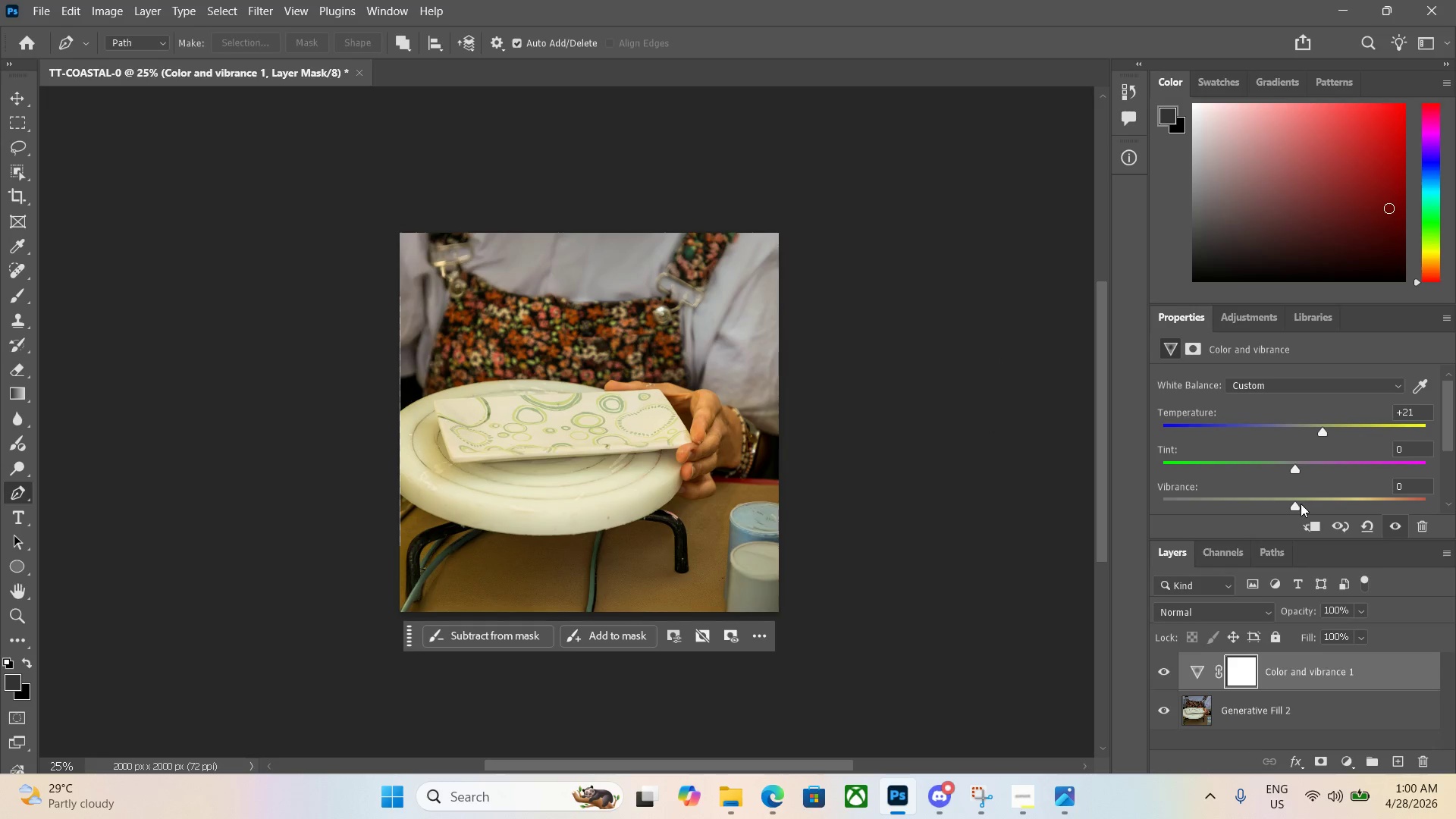 
left_click_drag(start_coordinate=[1300, 504], to_coordinate=[1332, 504])
 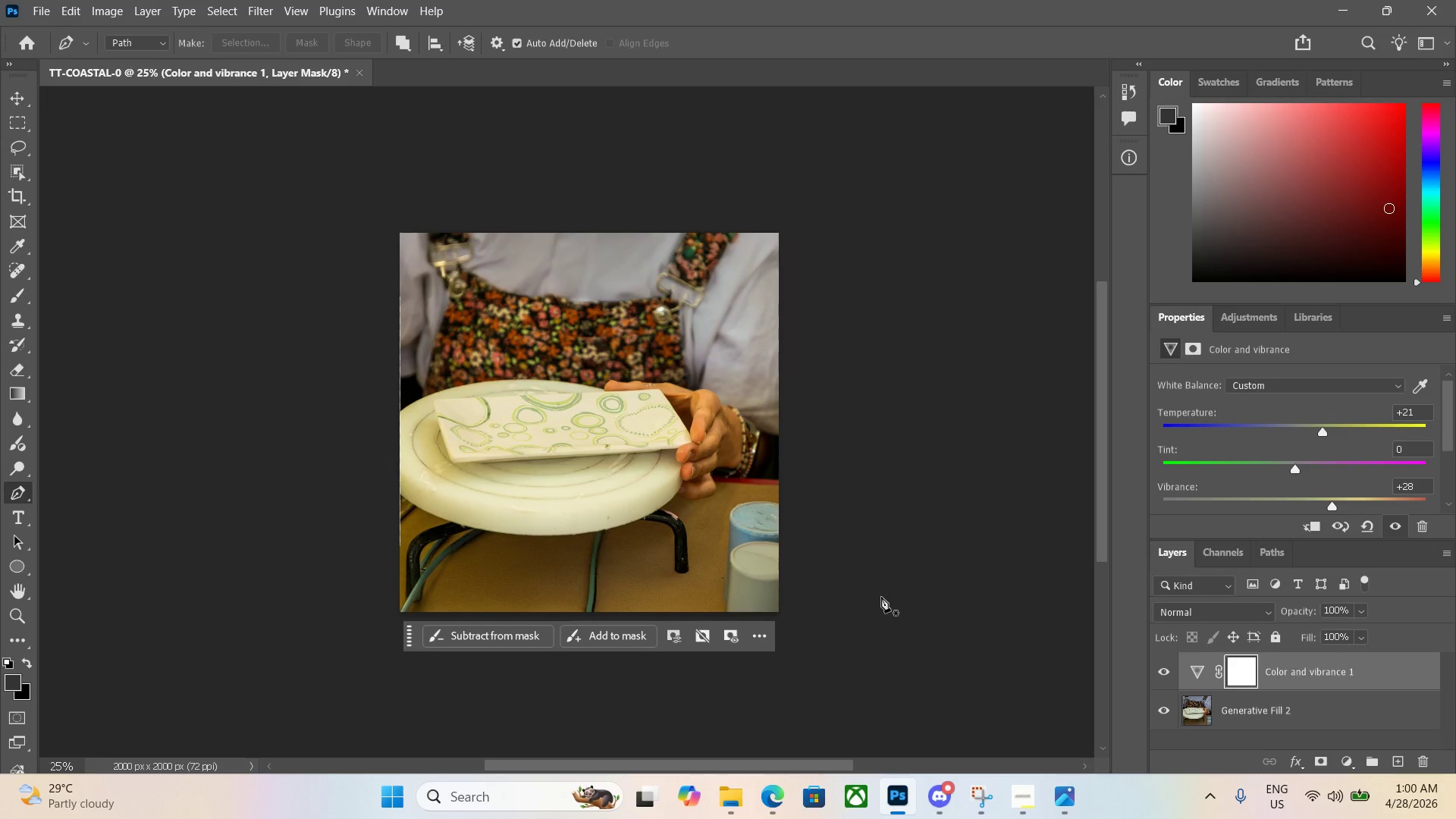 
key(Alt+Control+Shift+W)
 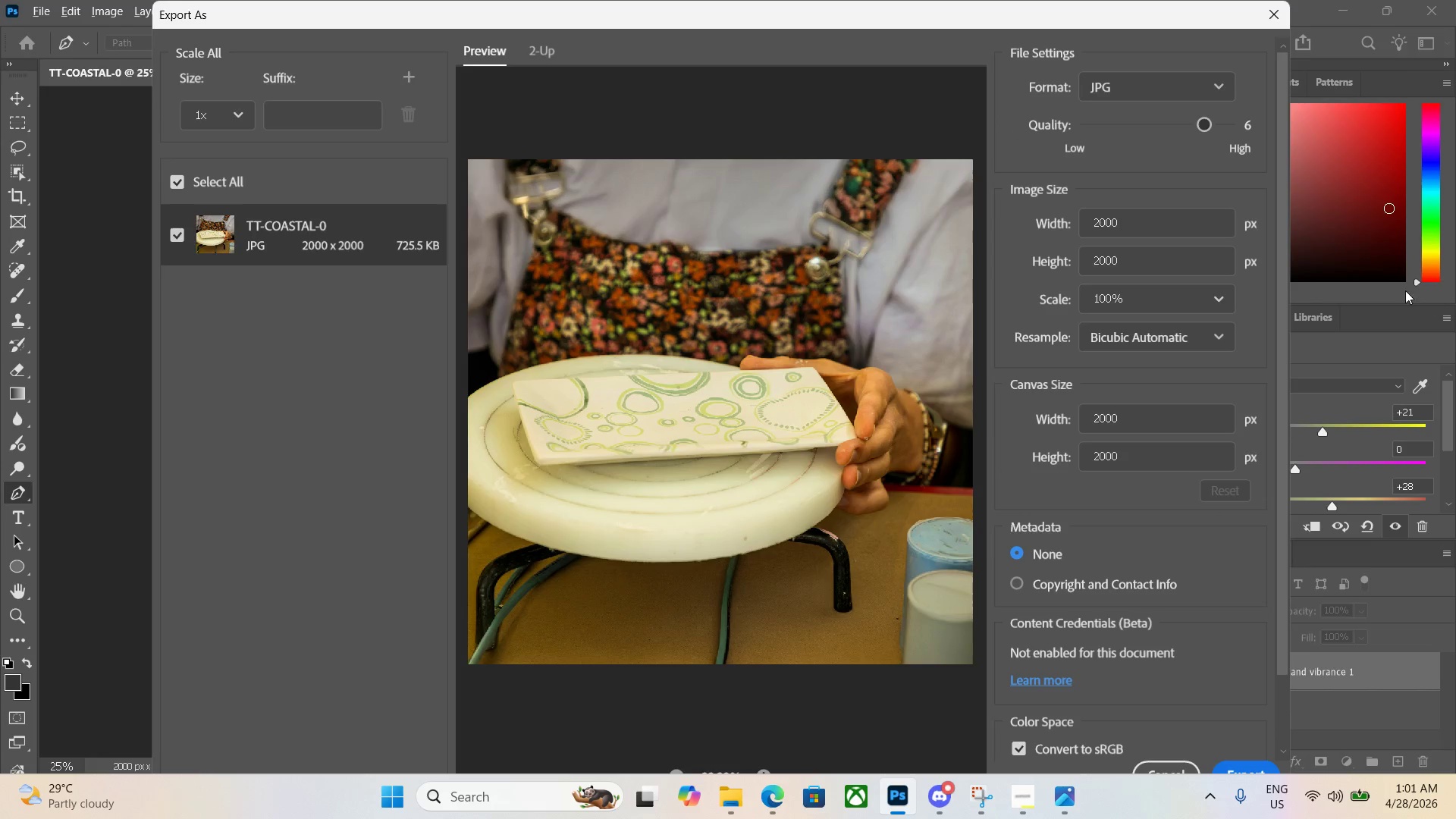 
left_click_drag(start_coordinate=[1210, 125], to_coordinate=[1328, 125])
 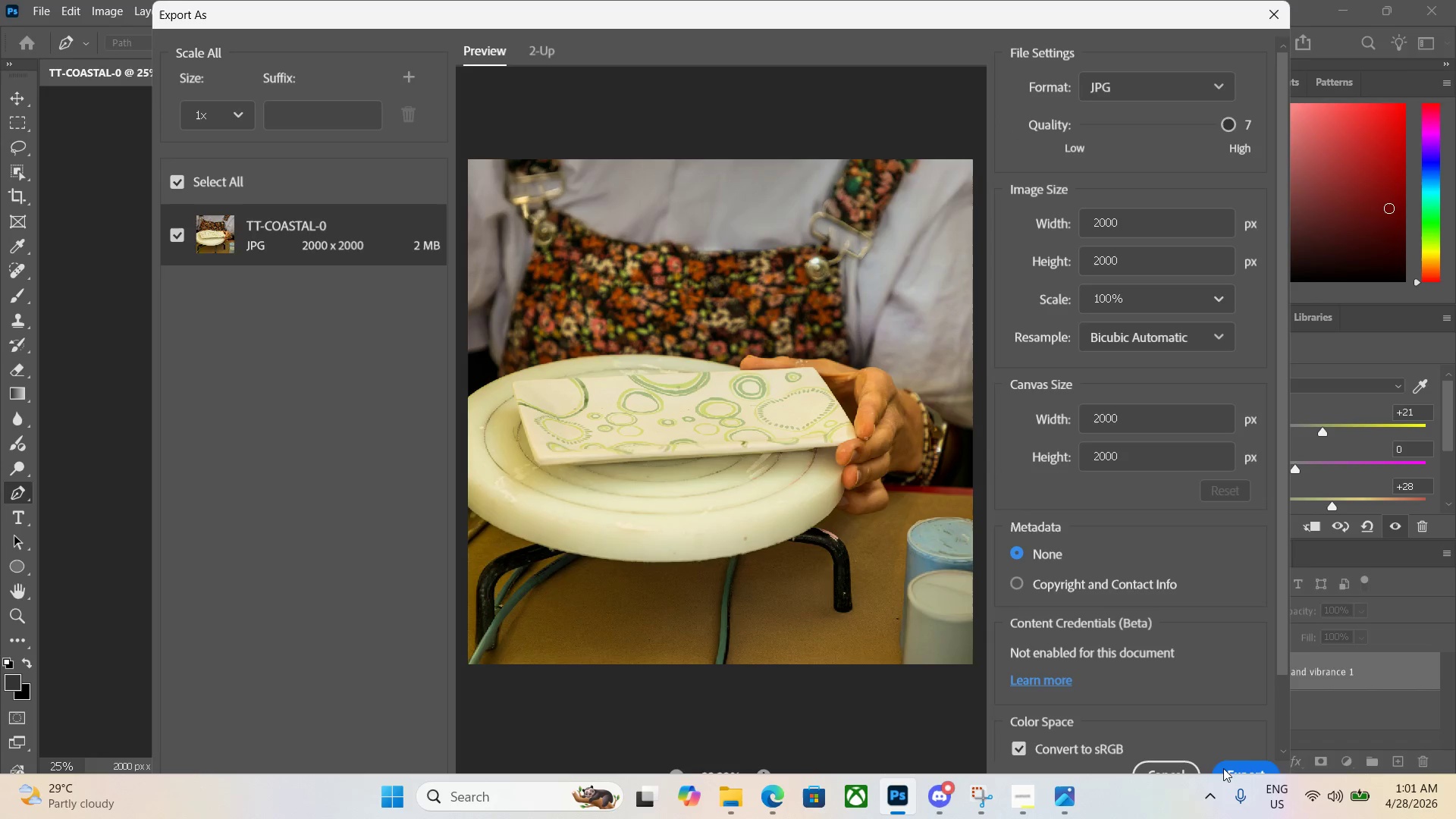 
left_click([1228, 768])
 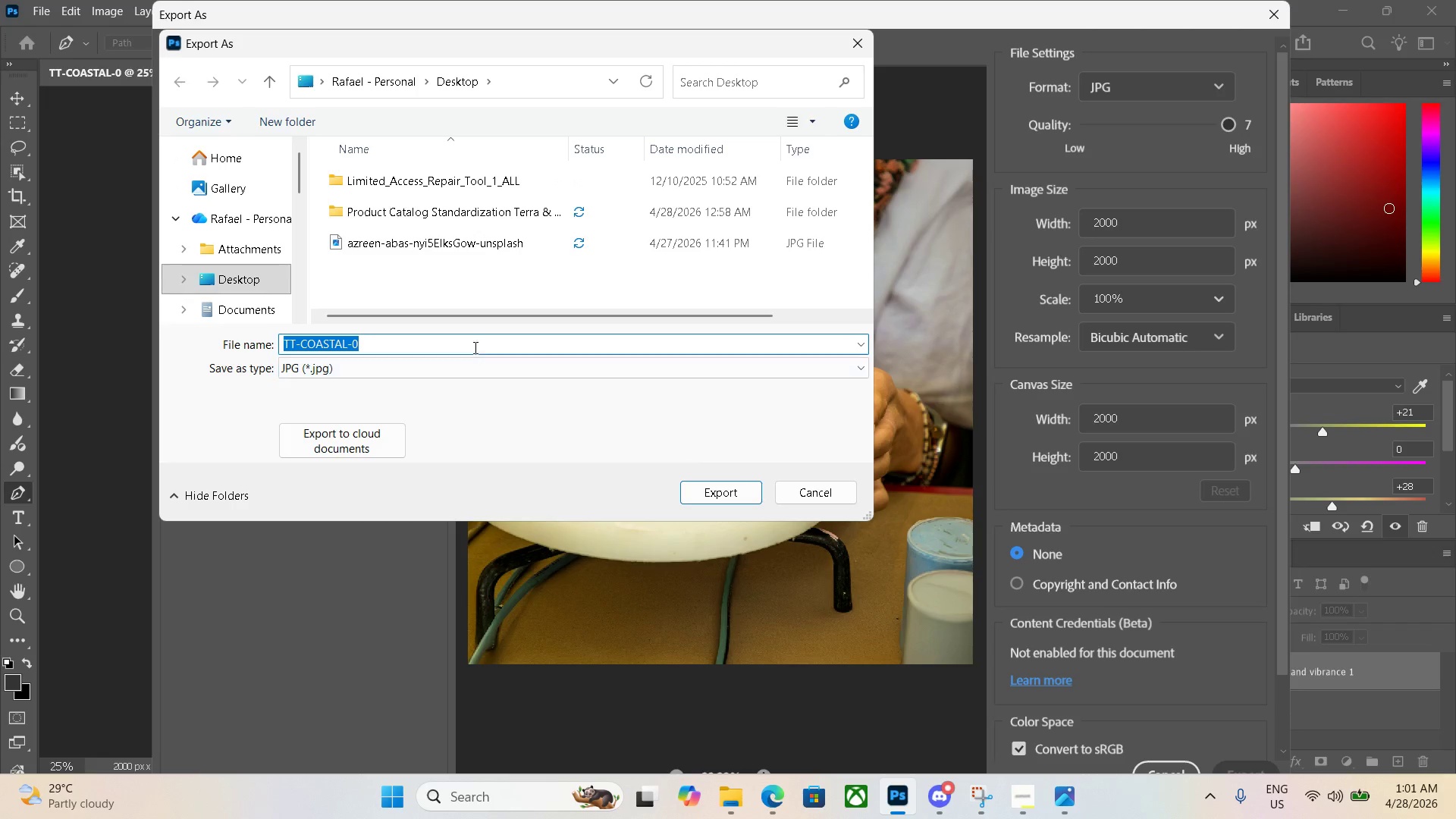 
double_click([469, 340])
 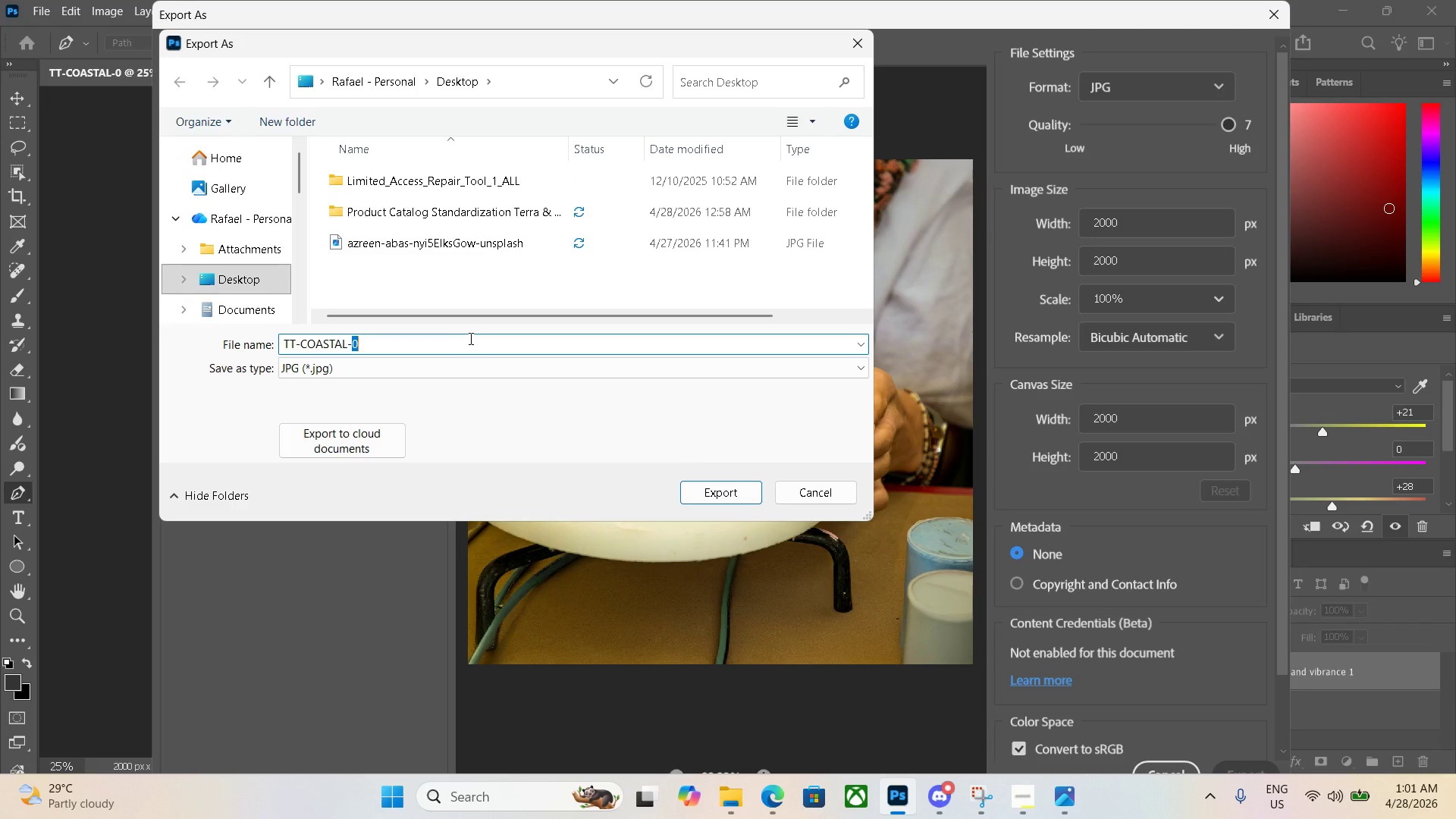 
key(ArrowRight)
 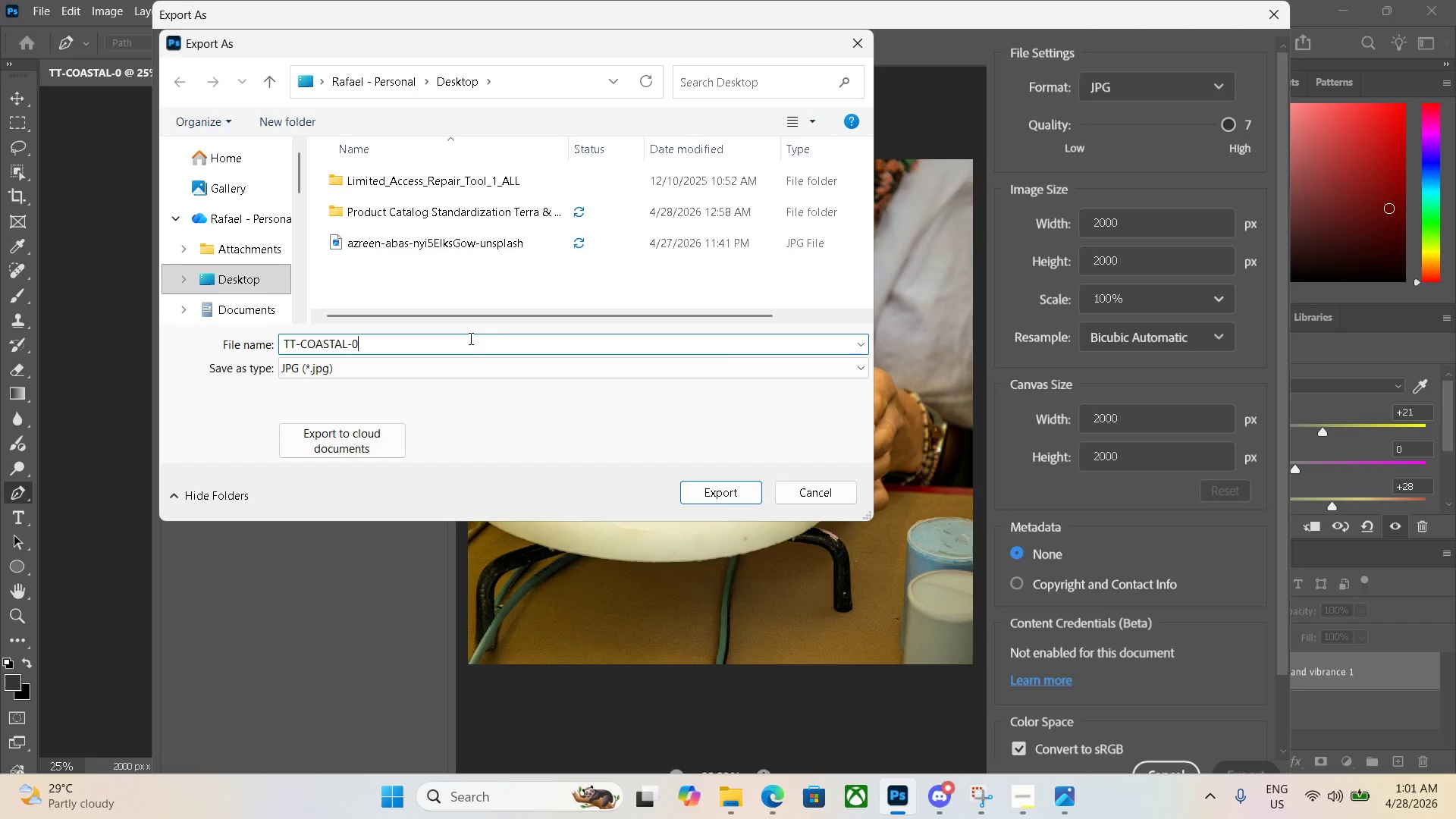 
key(Numpad1)
 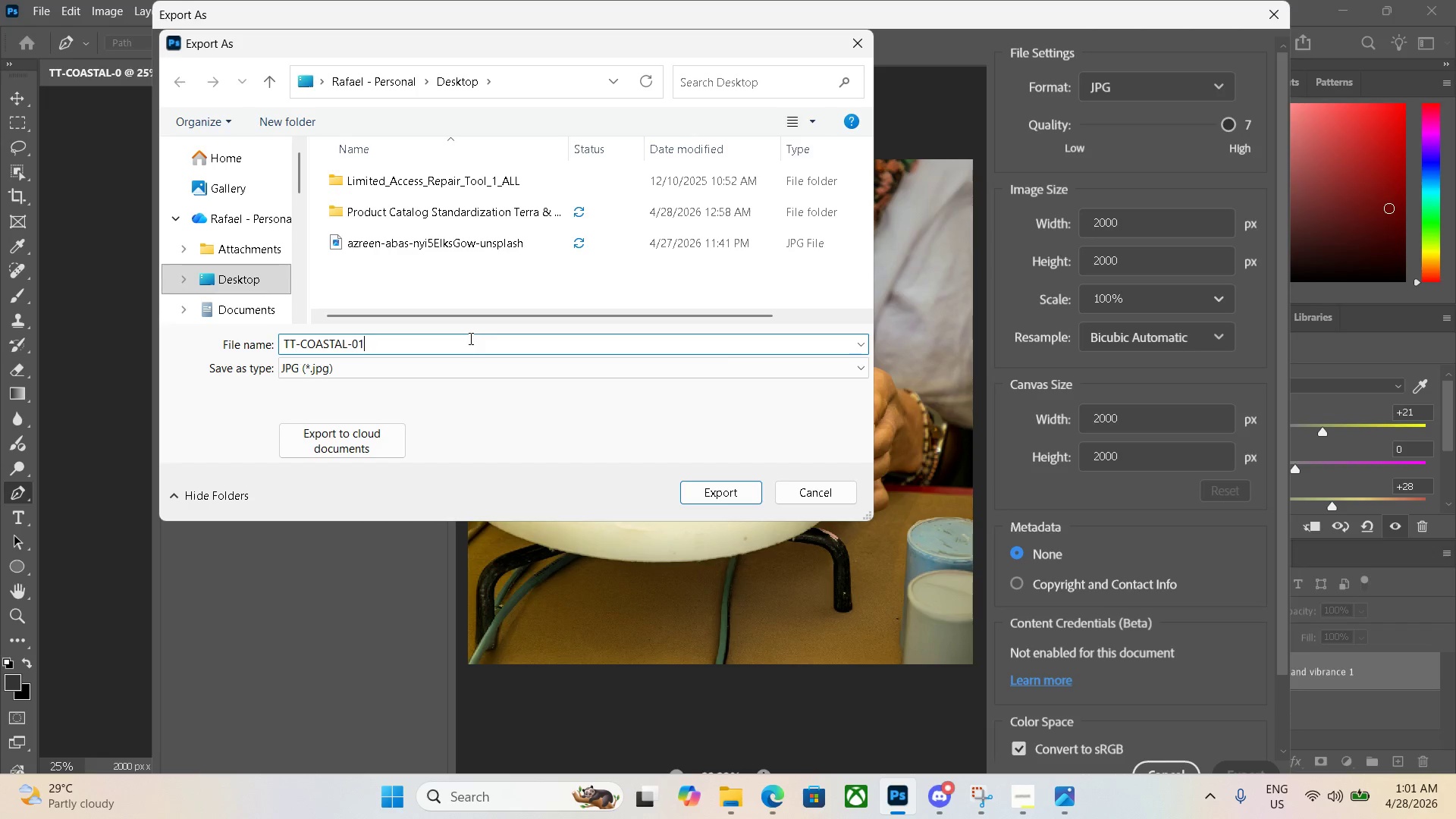 
key(Numpad8)
 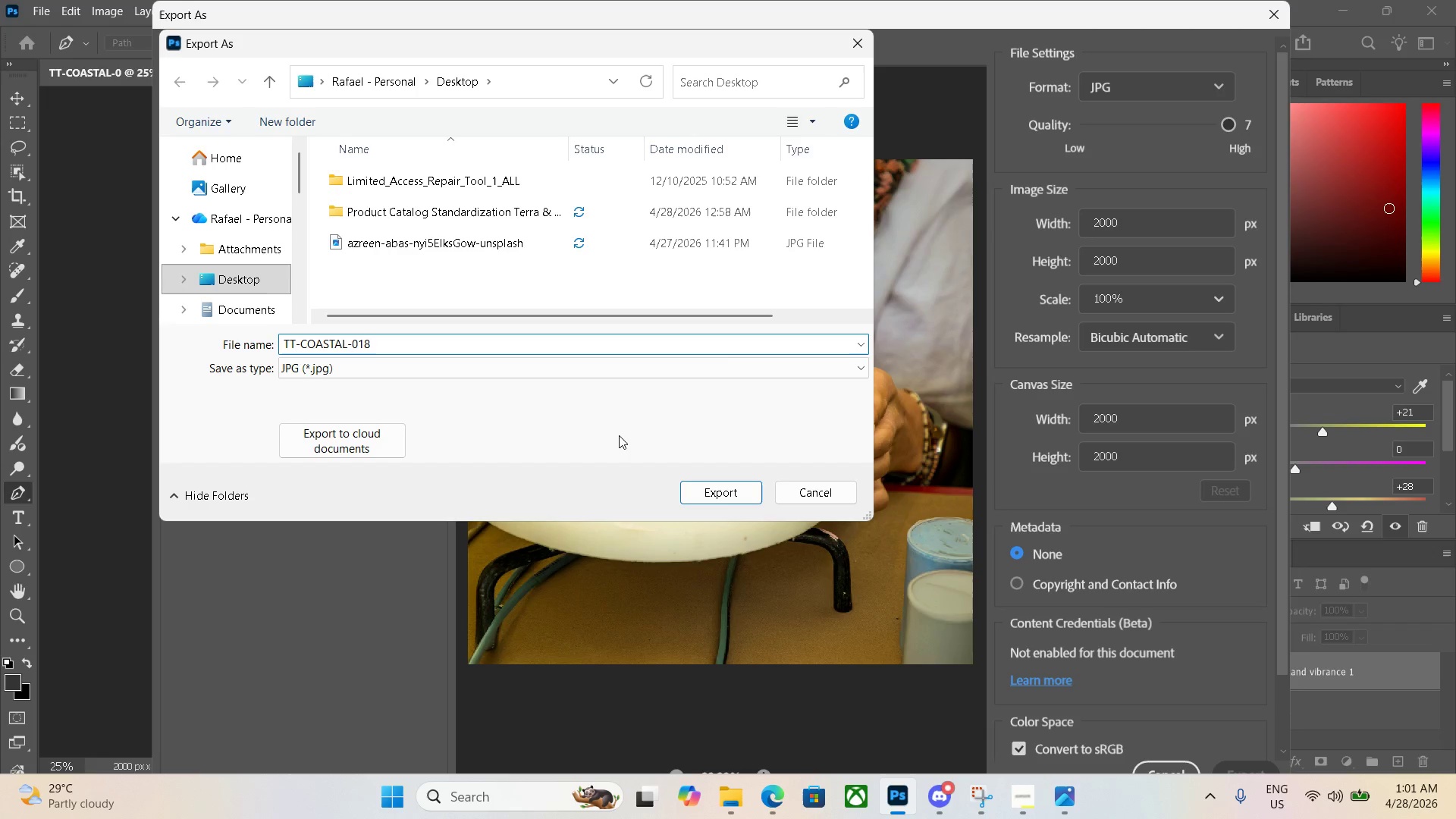 
left_click([721, 491])
 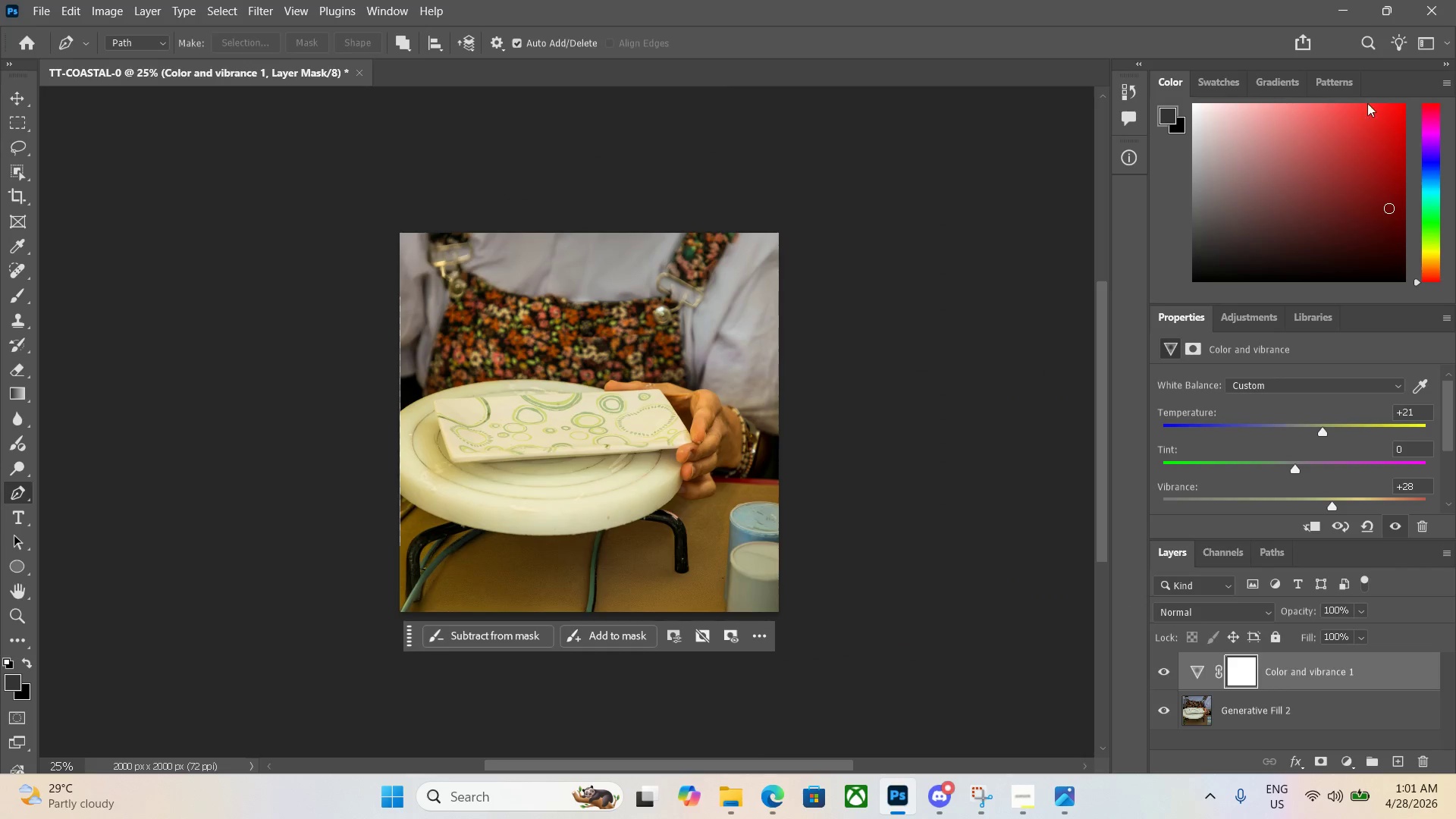 
left_click([1341, 14])
 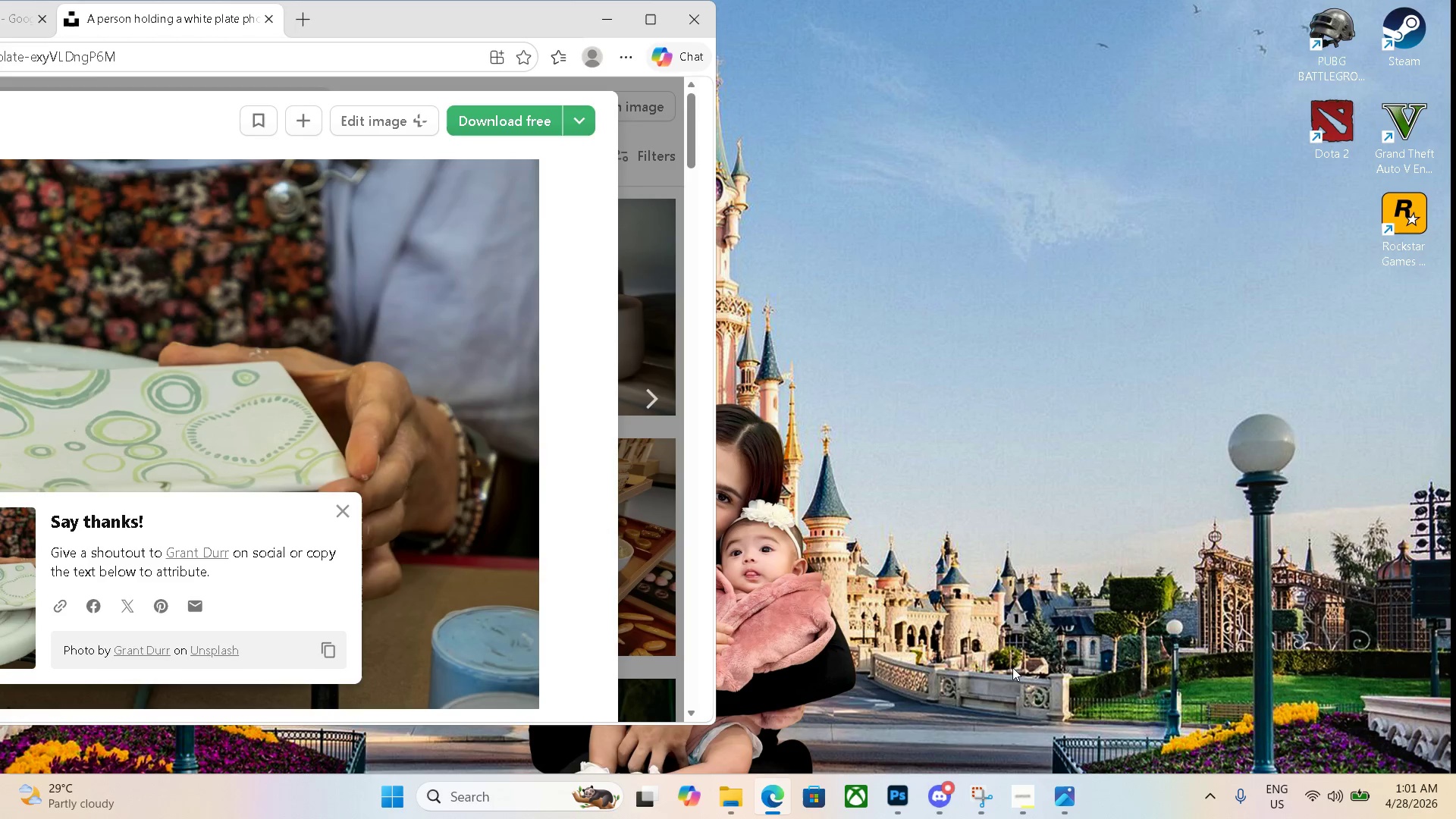 
left_click([1013, 789])